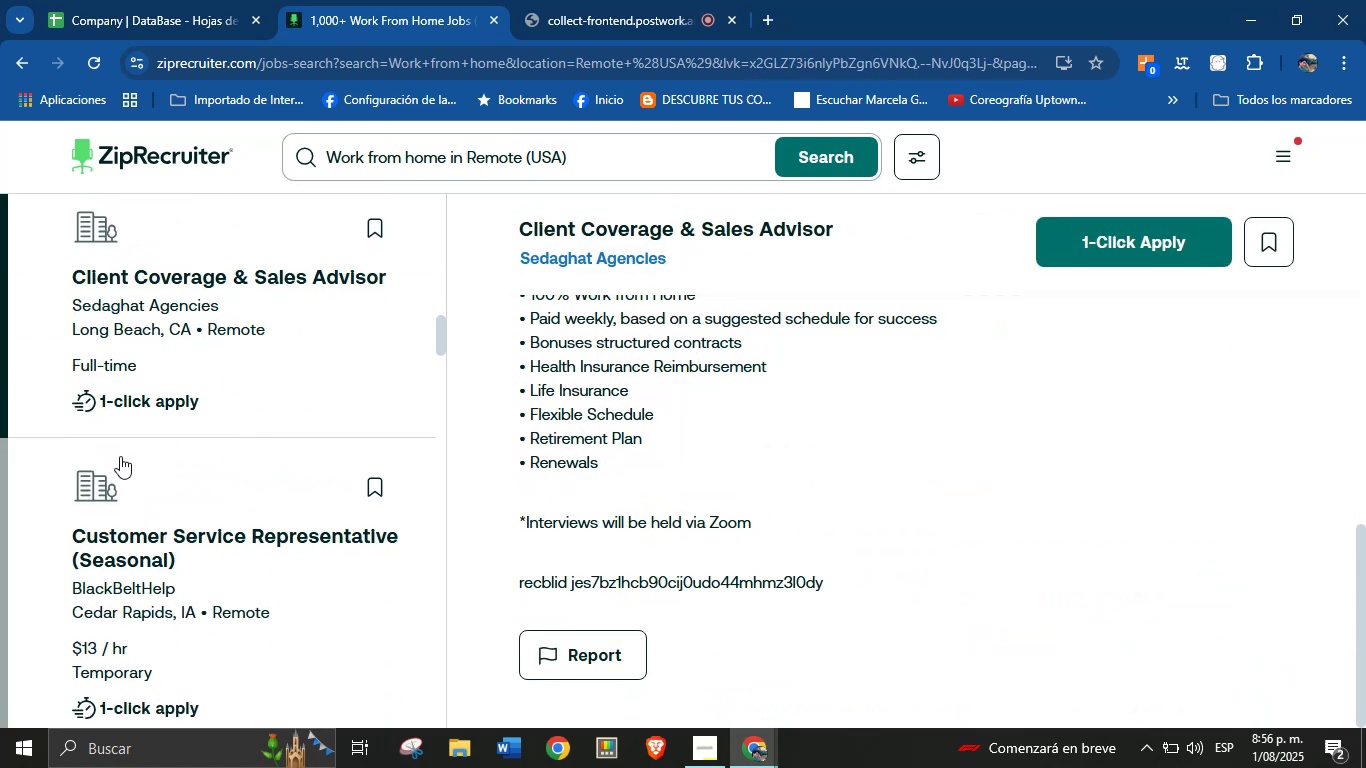 
scroll: coordinate [183, 529], scroll_direction: down, amount: 43.0
 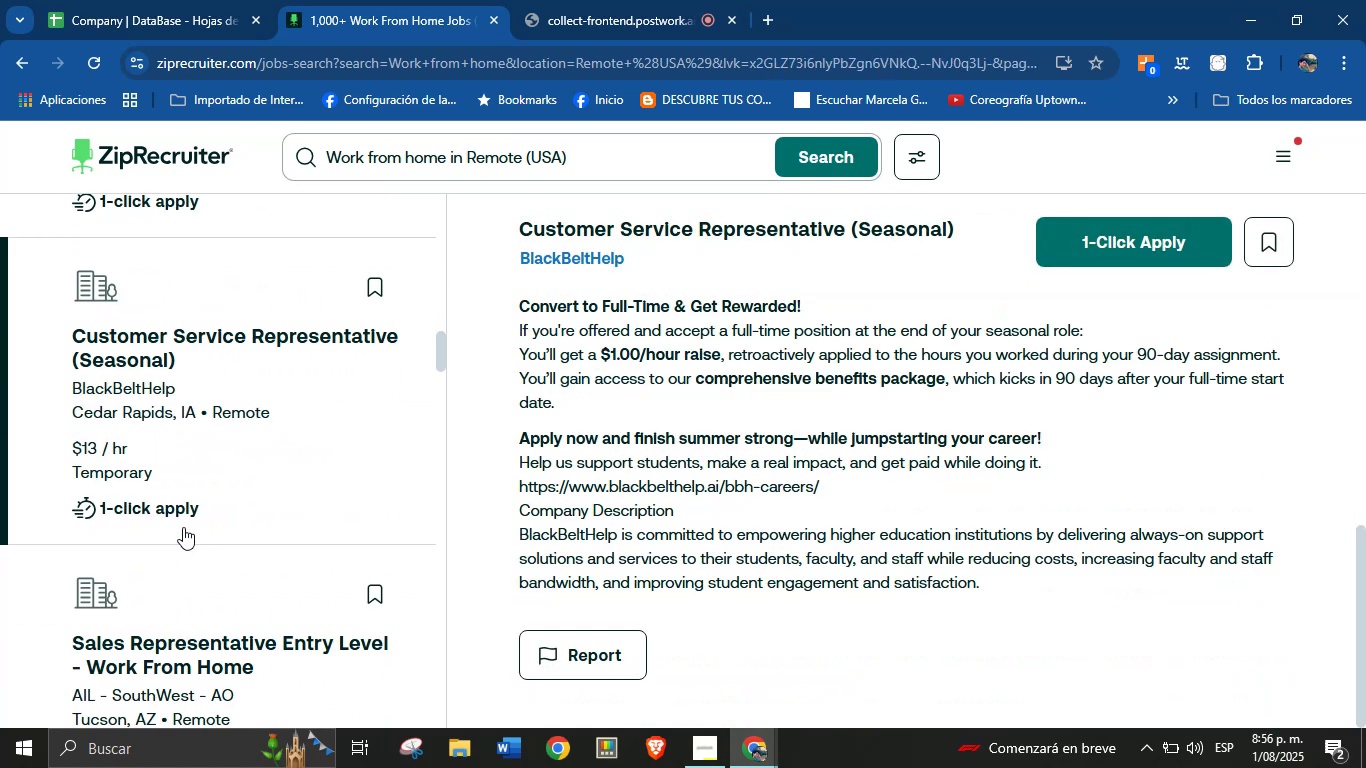 
left_click([170, 544])
 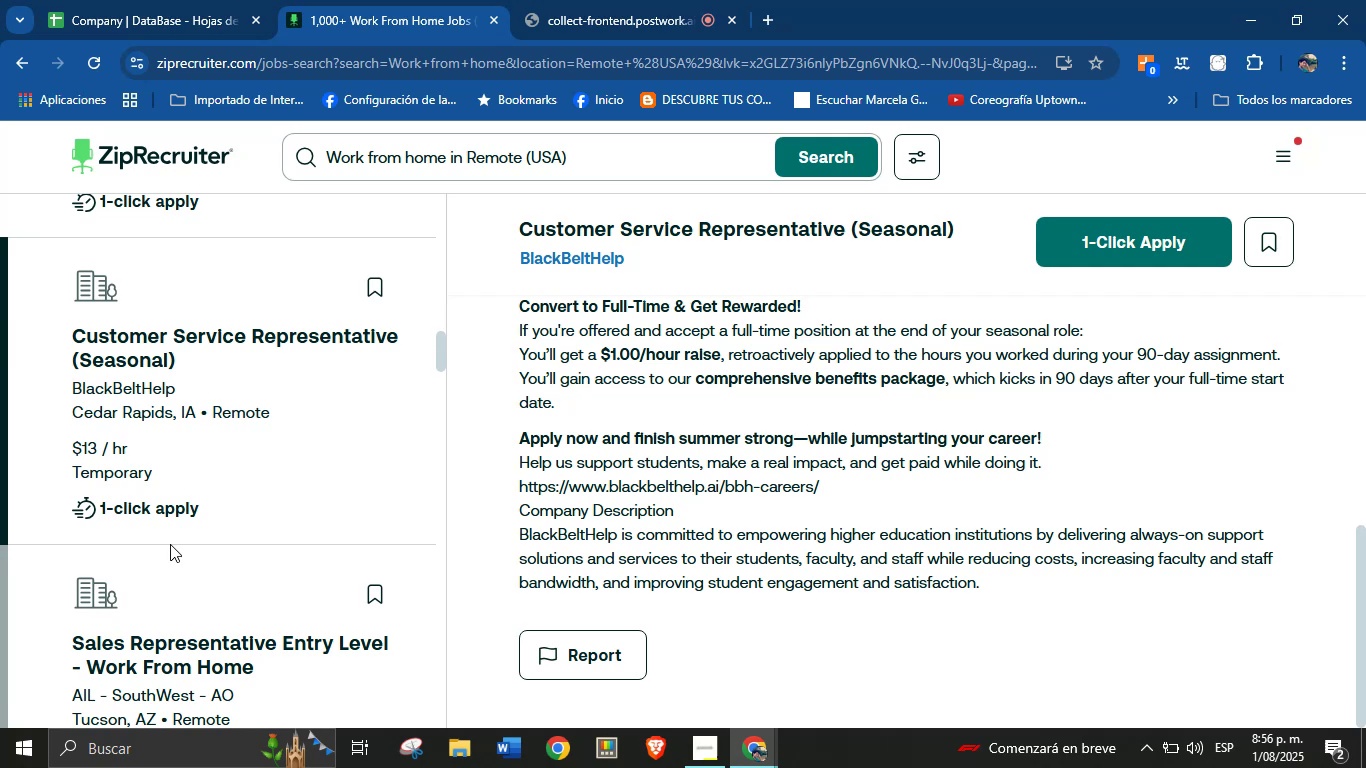 
left_click([165, 574])
 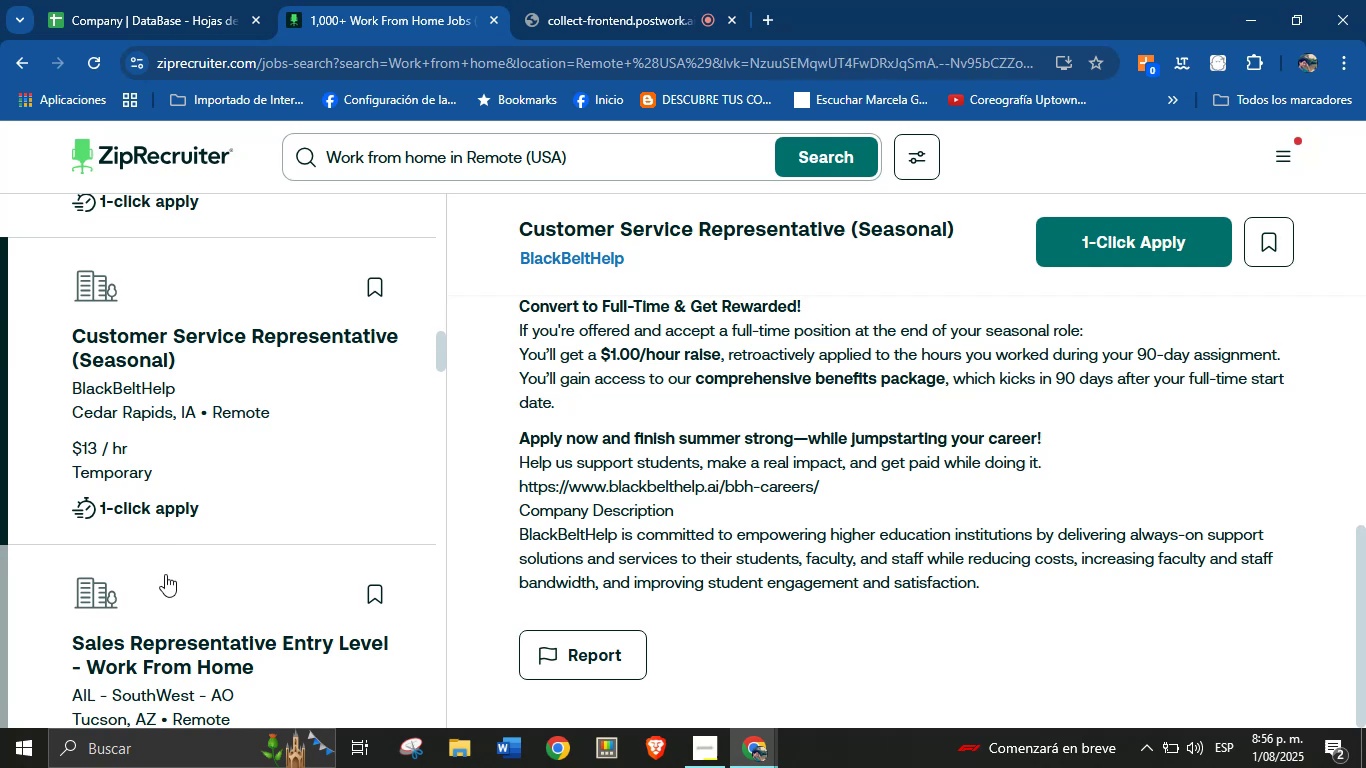 
scroll: coordinate [97, 410], scroll_direction: down, amount: 97.0
 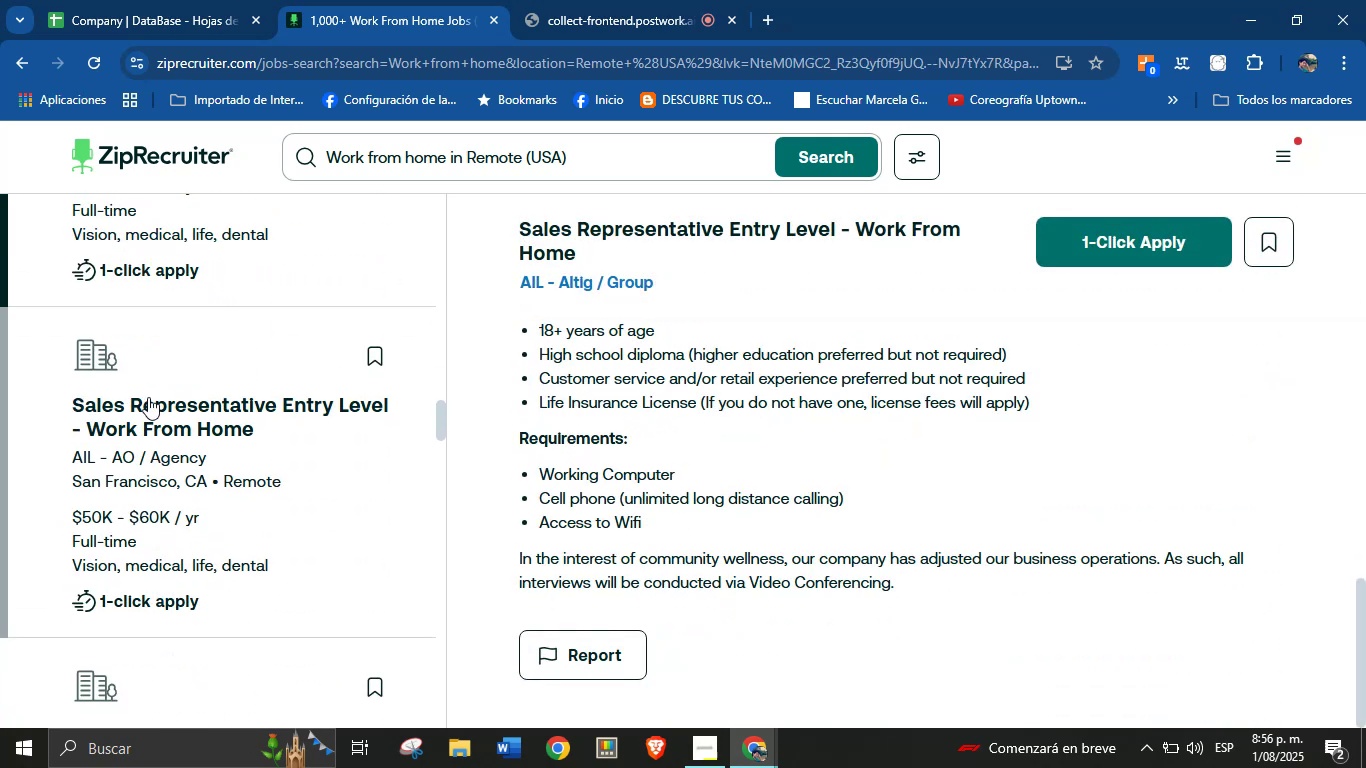 
left_click([153, 378])
 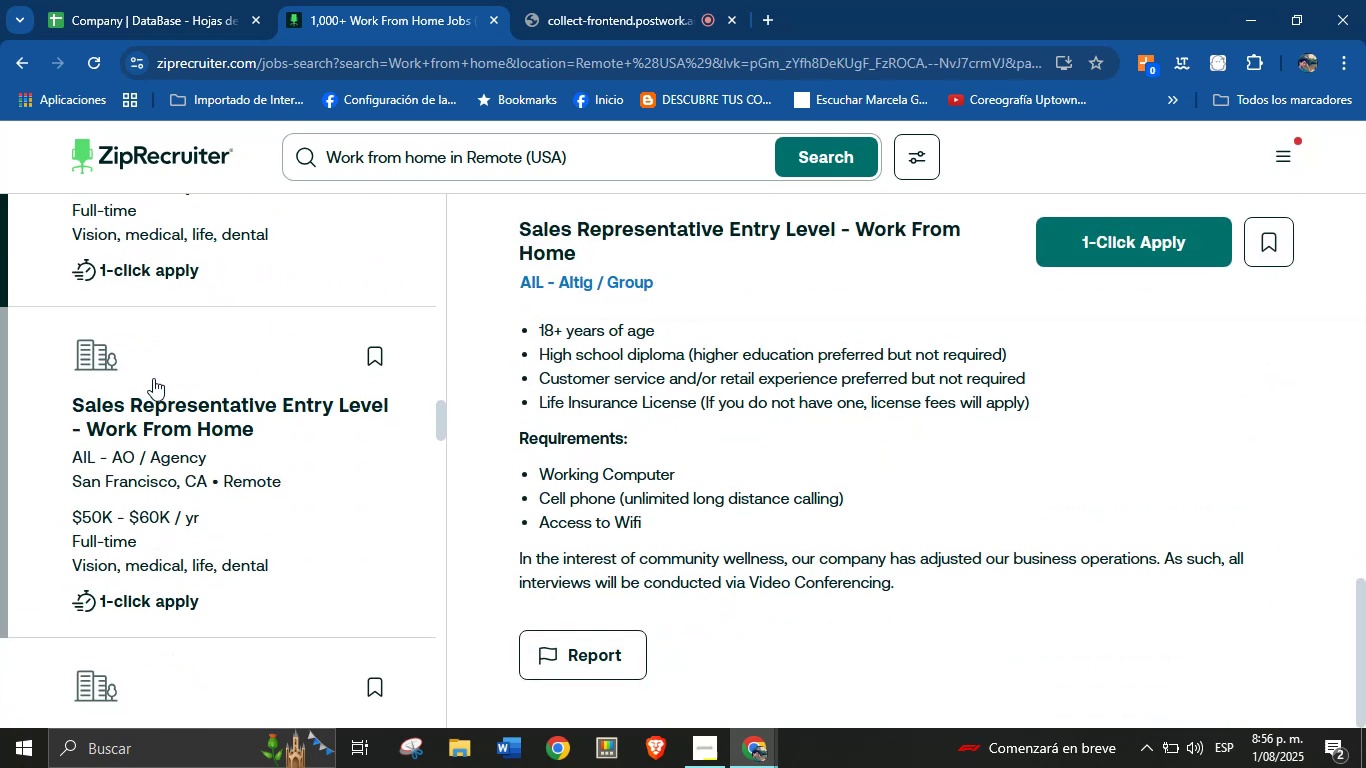 
scroll: coordinate [139, 416], scroll_direction: down, amount: 34.0
 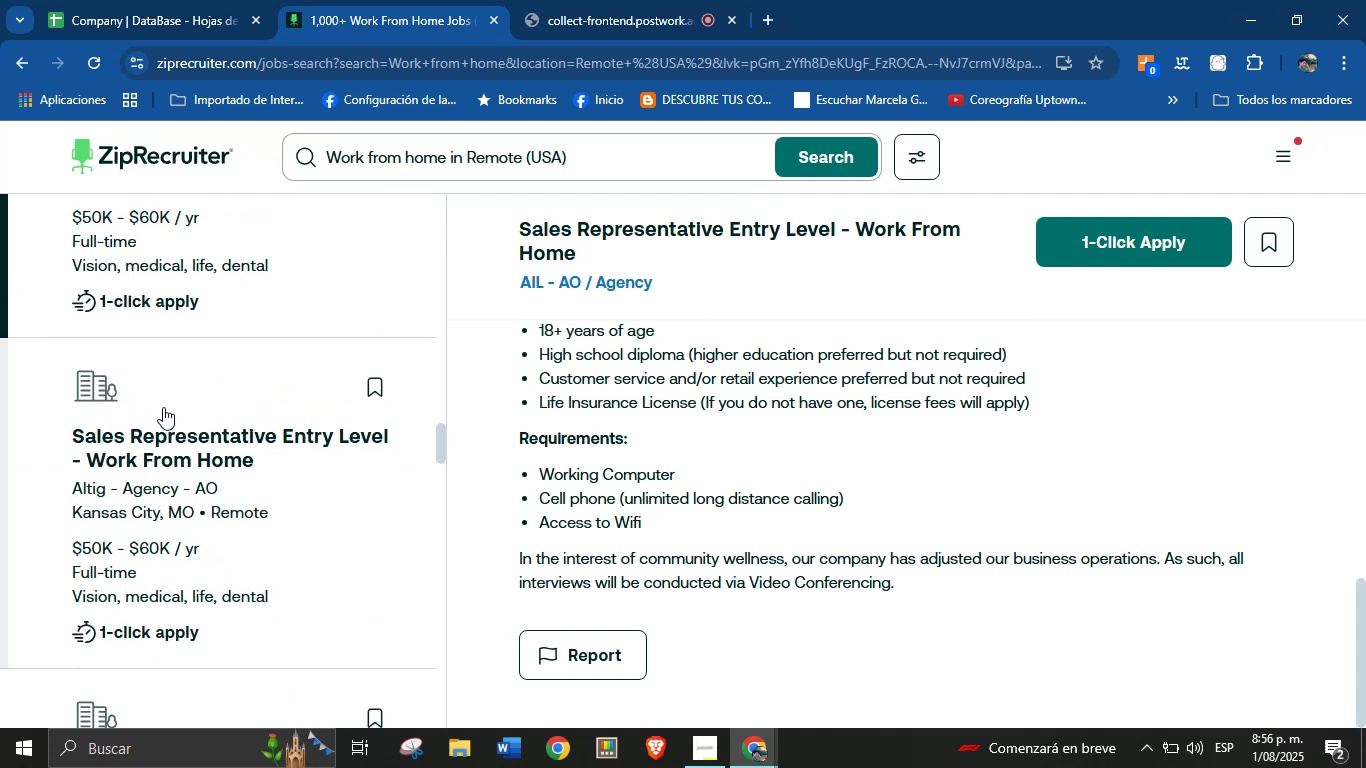 
left_click([168, 407])
 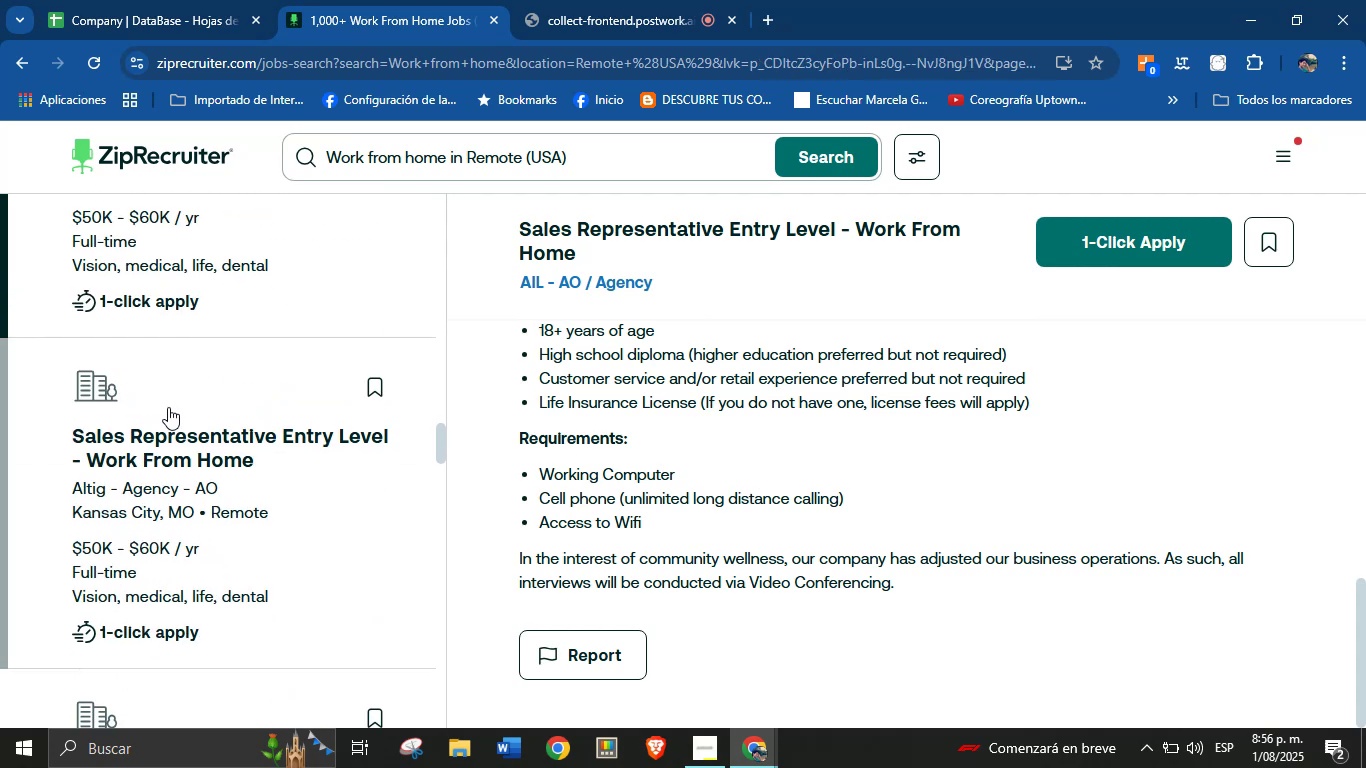 
scroll: coordinate [229, 434], scroll_direction: down, amount: 59.0
 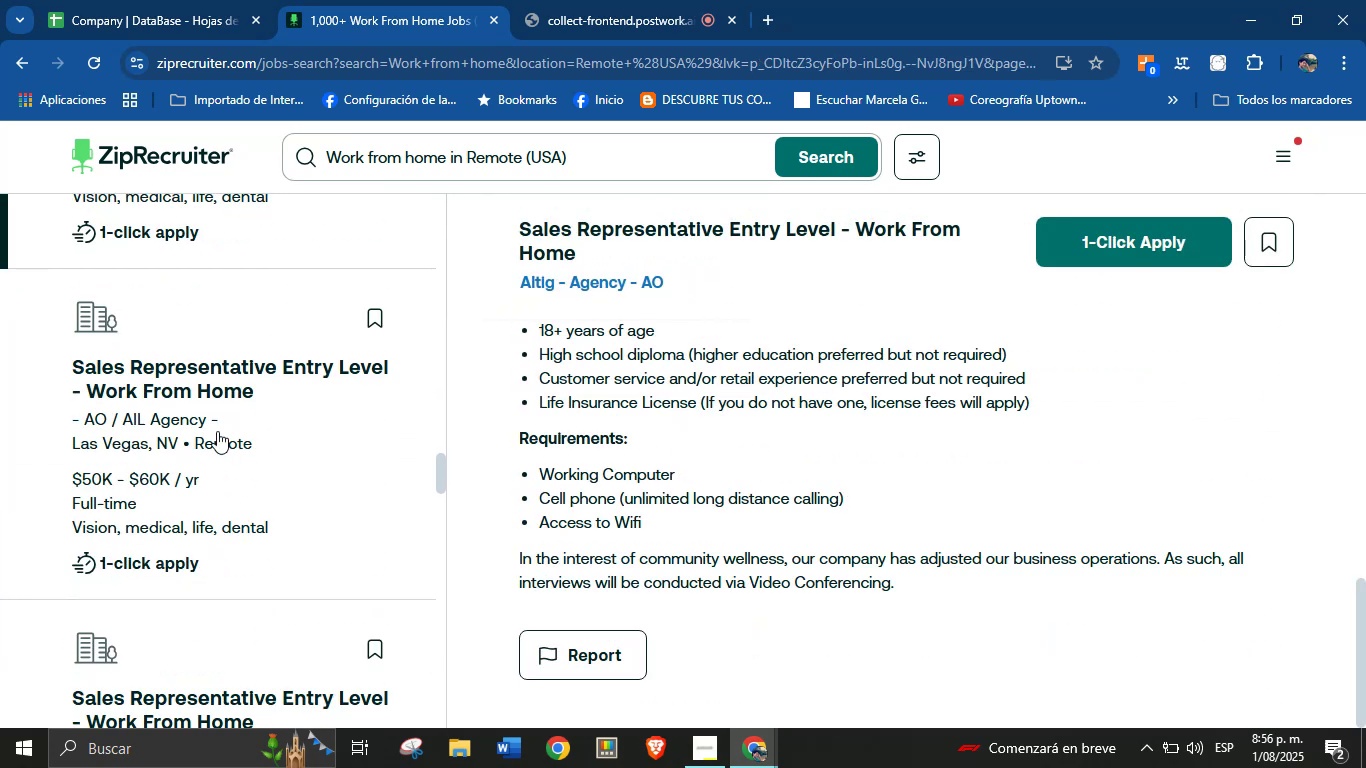 
left_click([149, 343])
 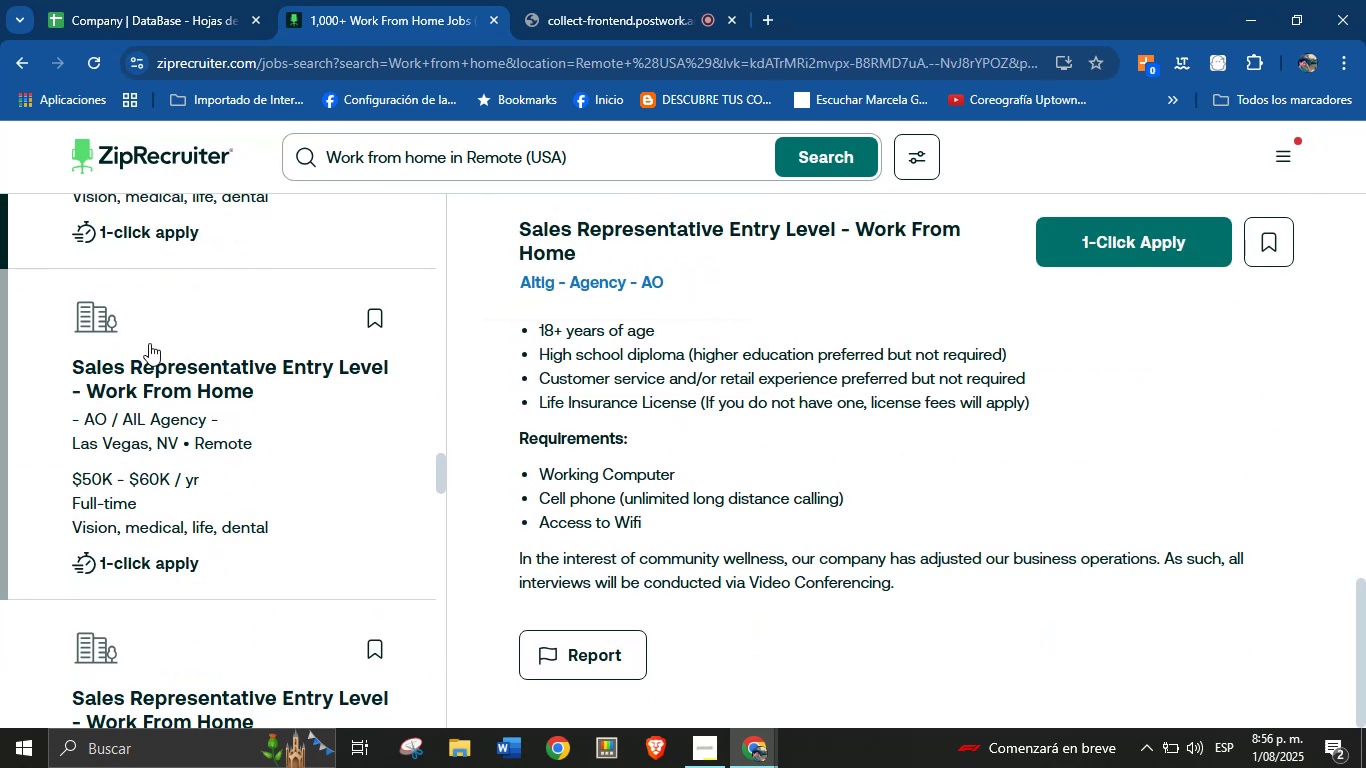 
scroll: coordinate [84, 434], scroll_direction: down, amount: 35.0
 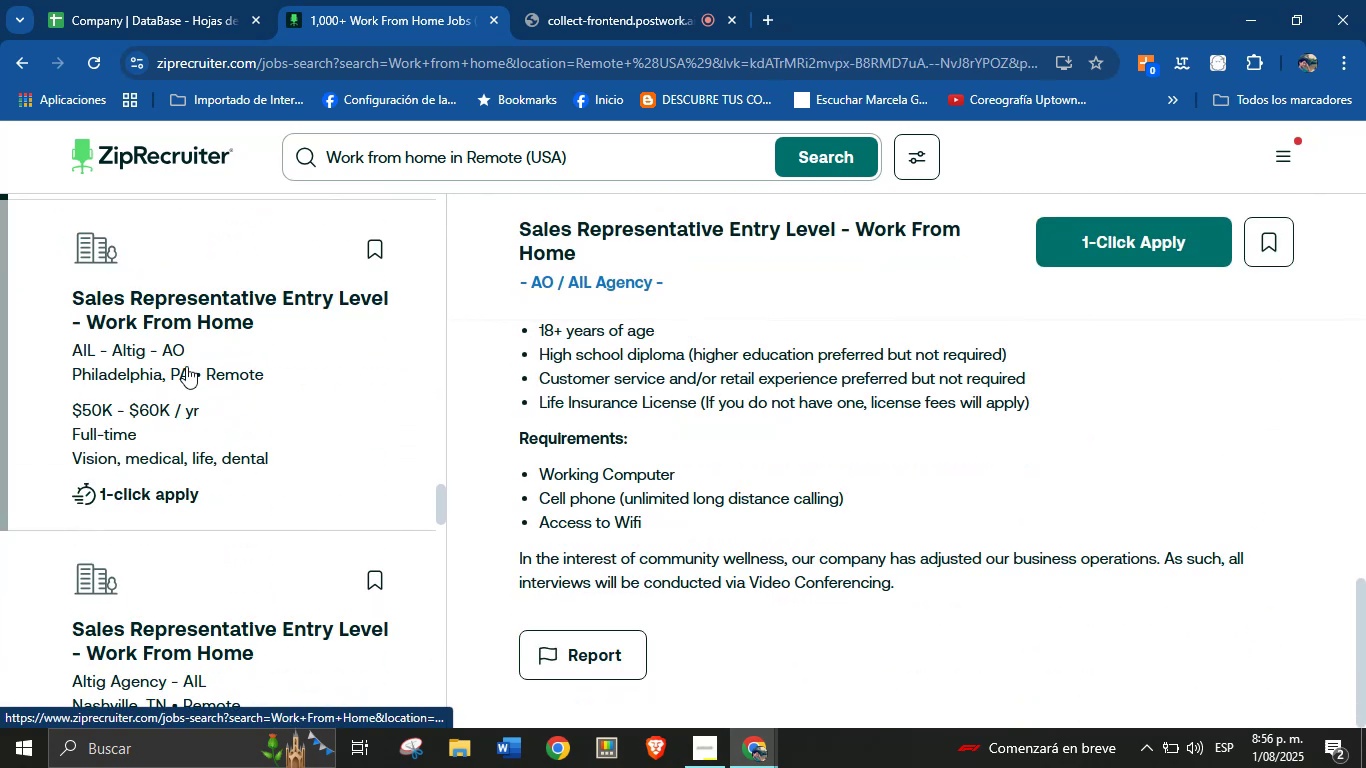 
left_click([198, 238])
 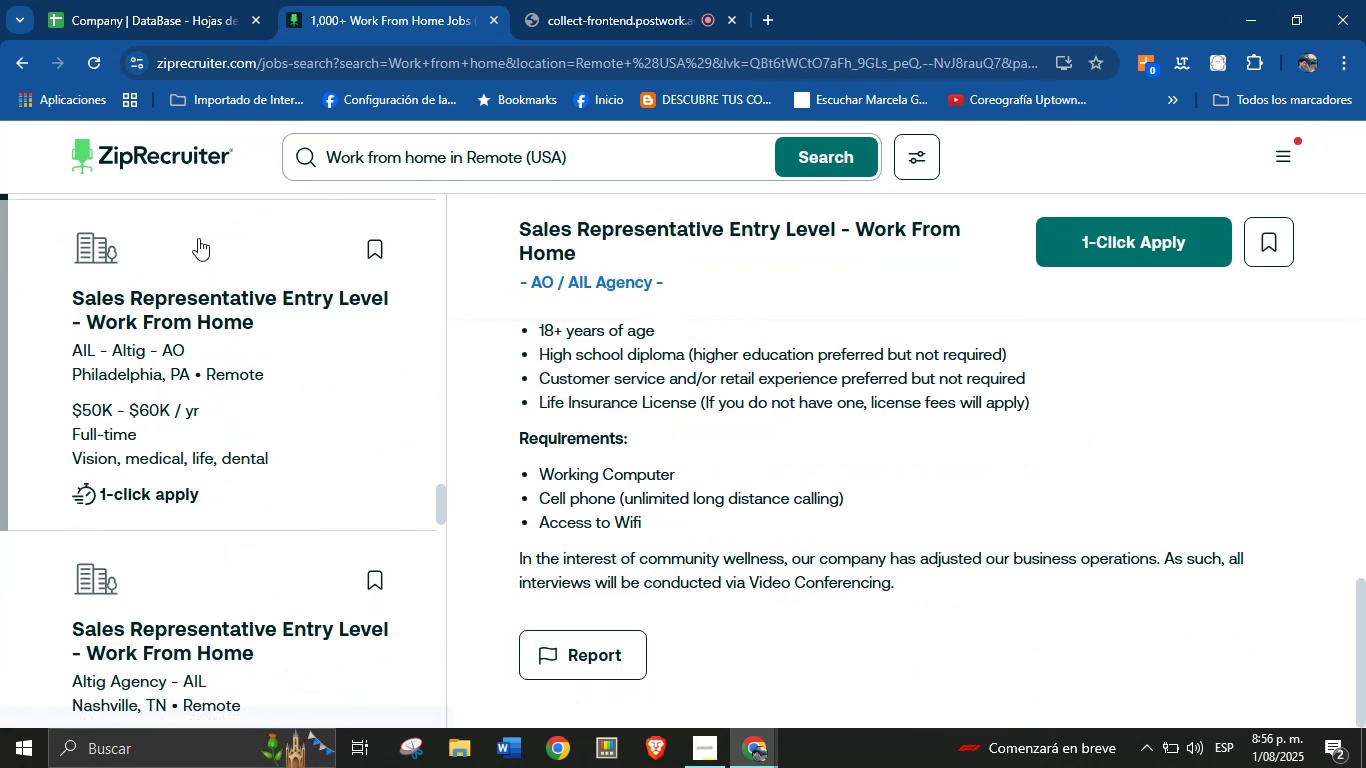 
scroll: coordinate [663, 405], scroll_direction: down, amount: 130.0
 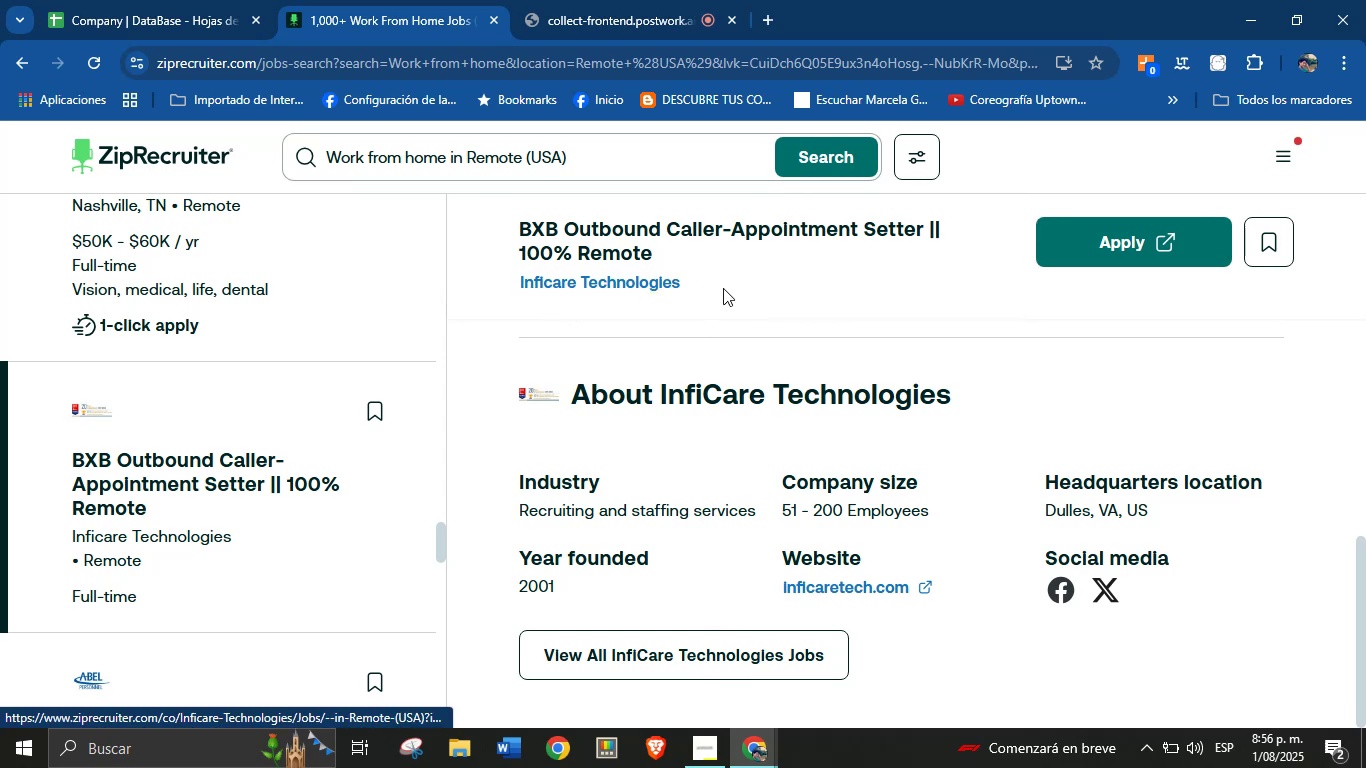 
key(Control+C)
 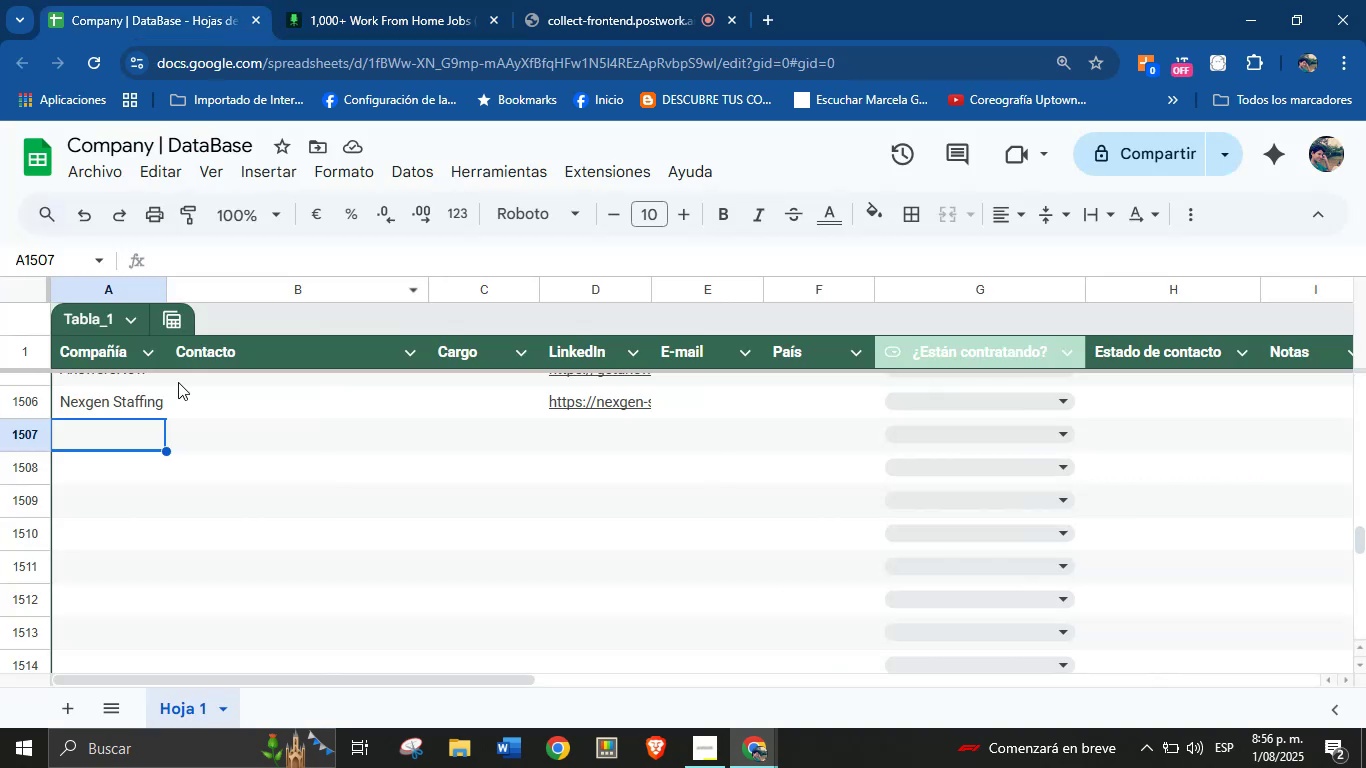 
left_click([147, 427])
 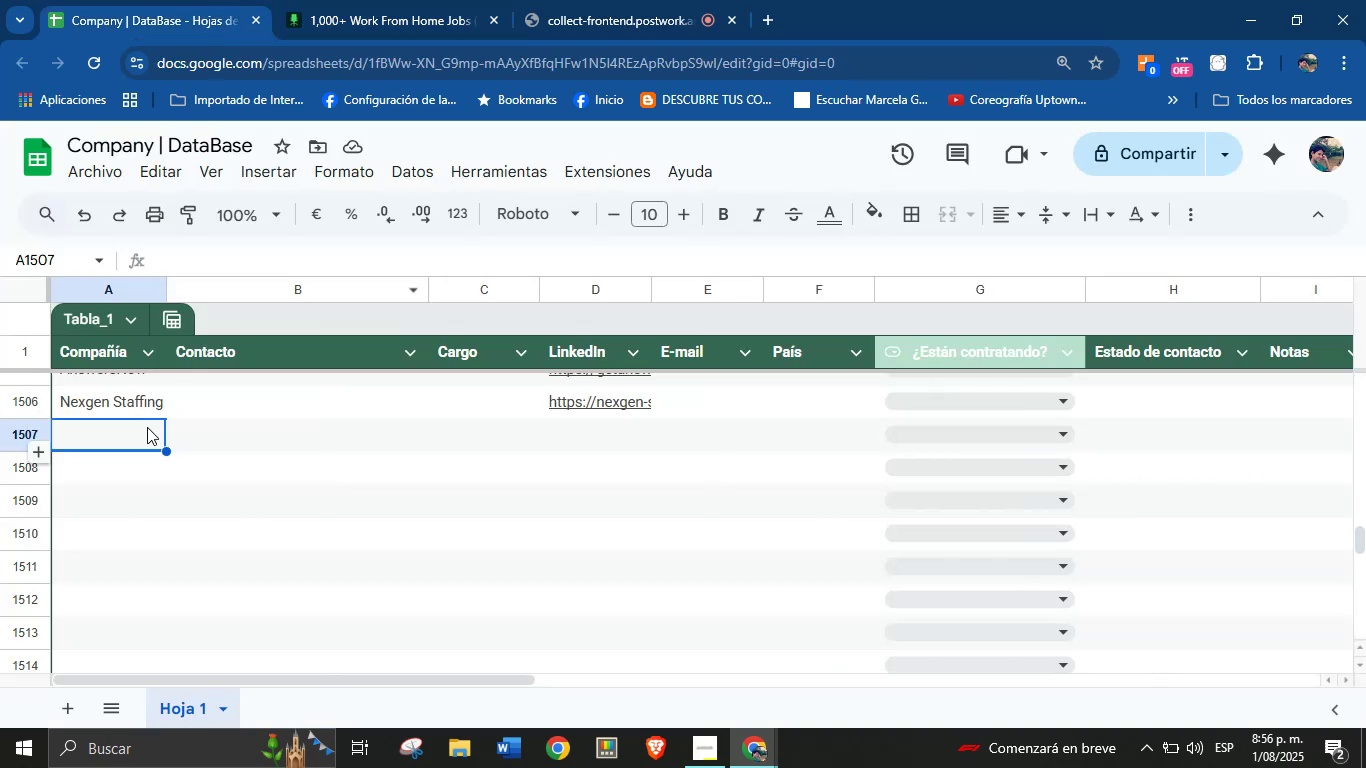 
key(Control+V)
 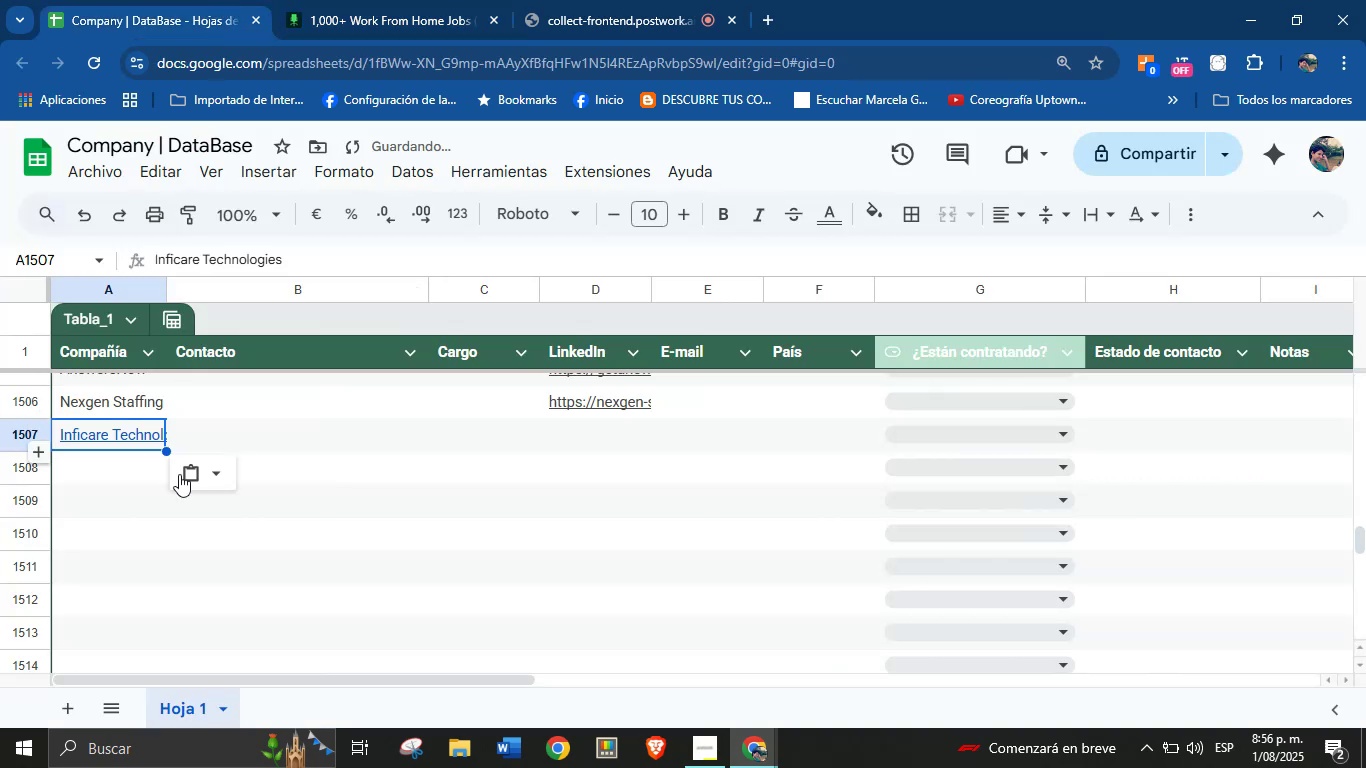 
left_click([210, 472])
 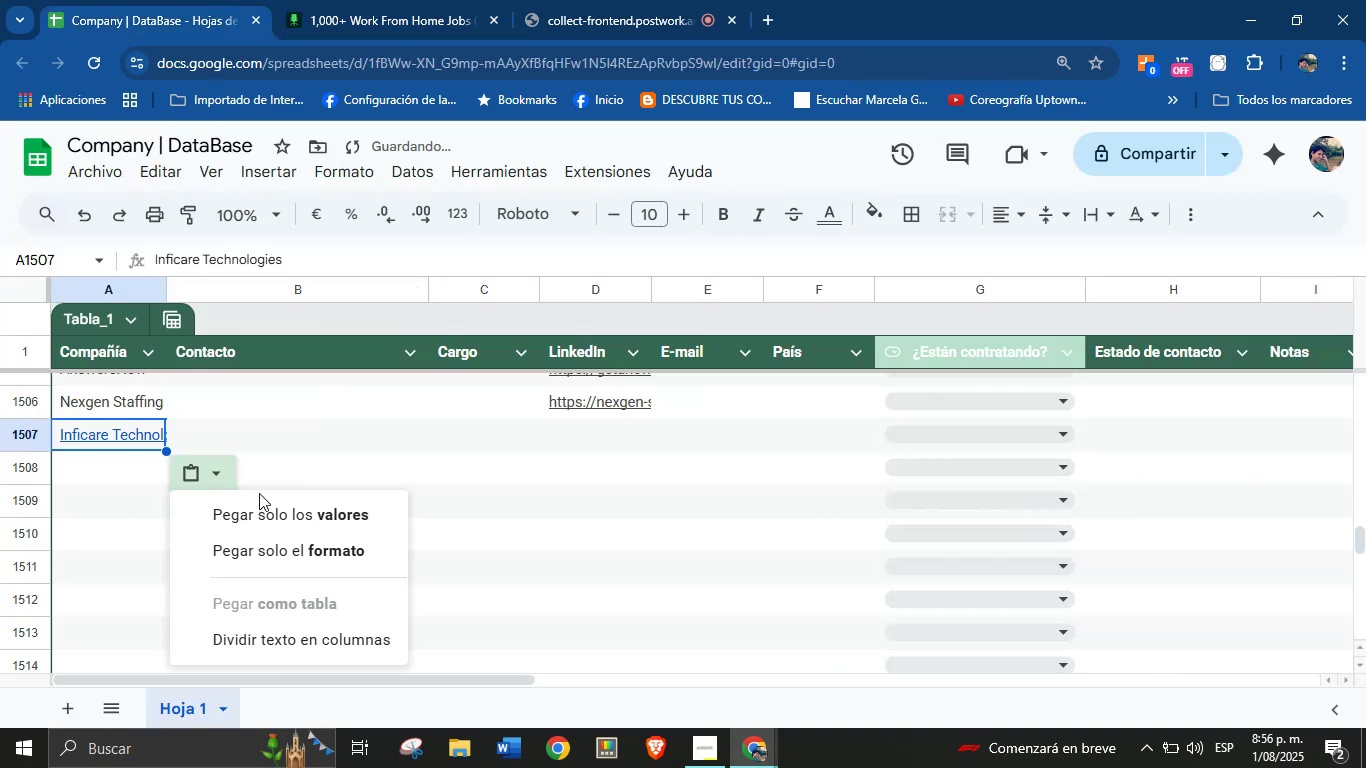 
left_click([269, 516])
 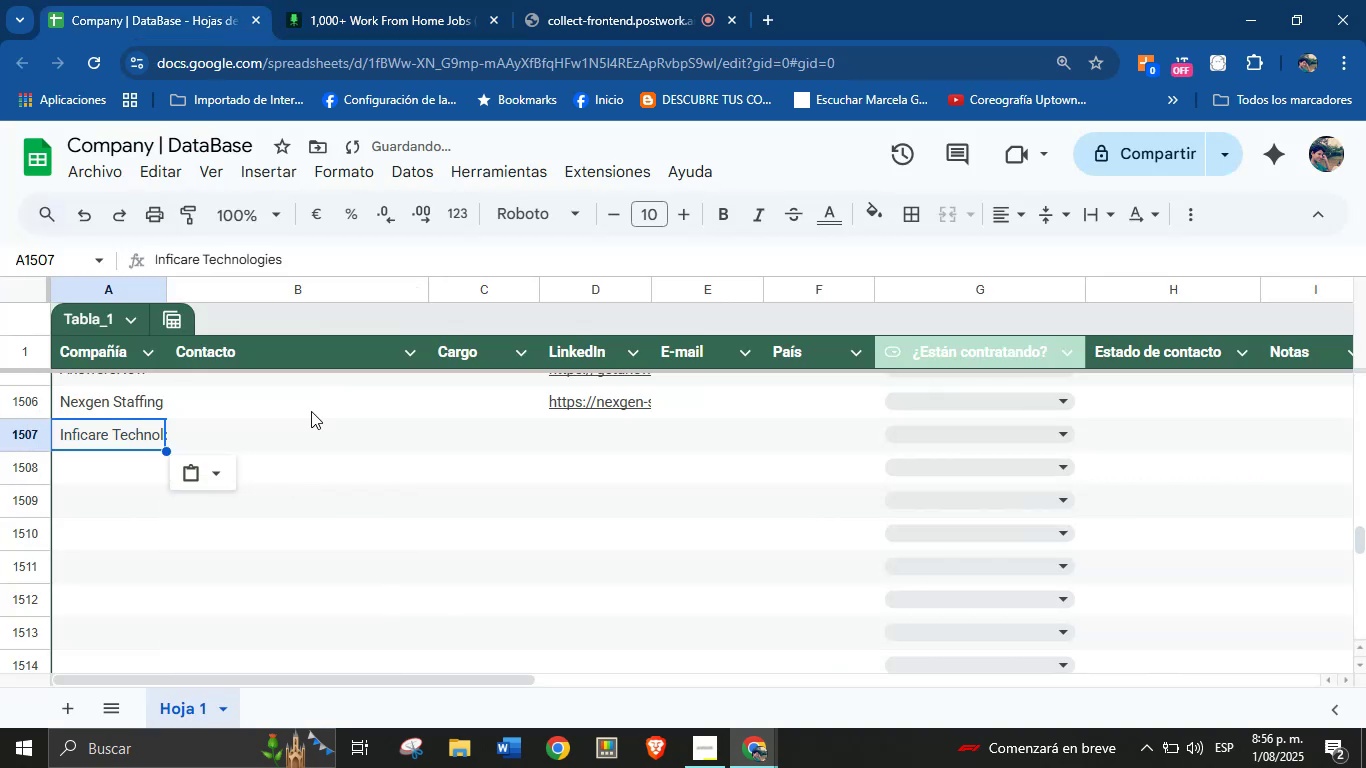 
left_click([401, 0])
 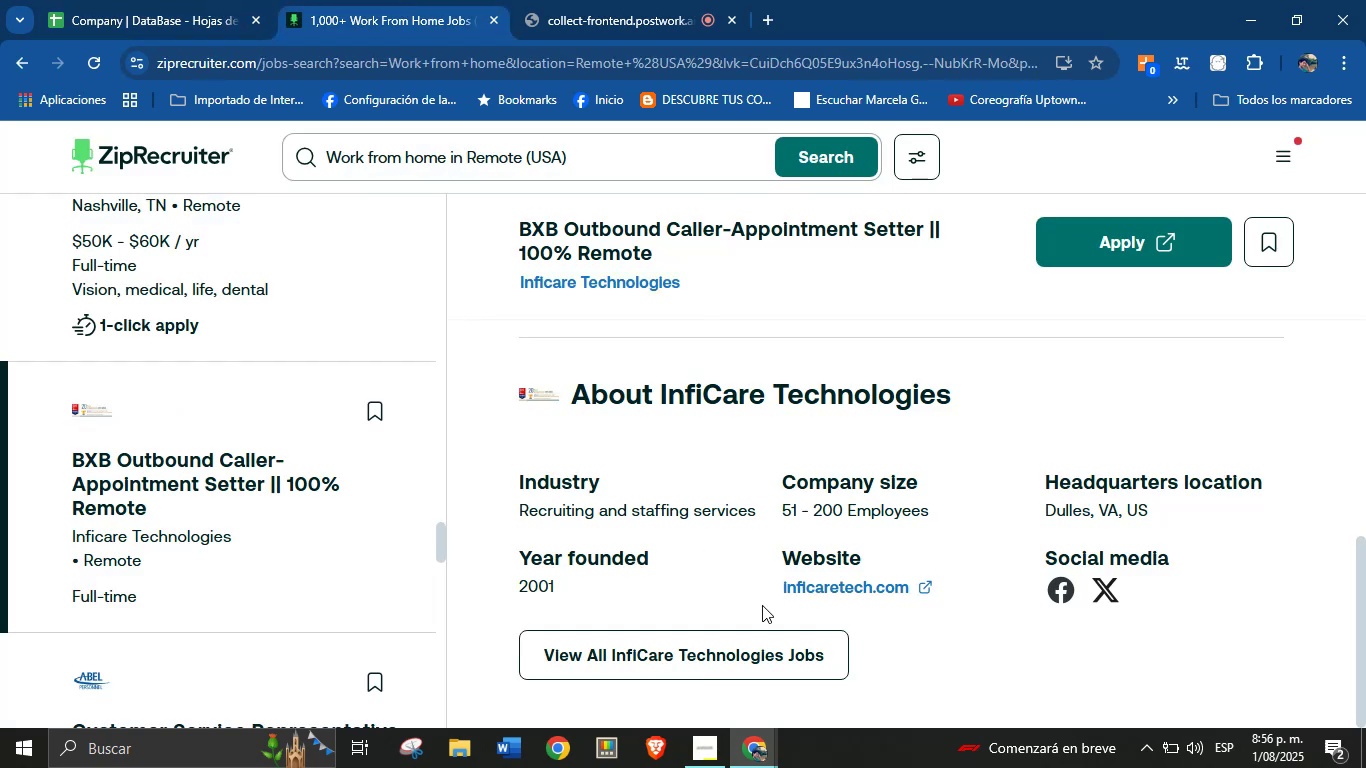 
right_click([806, 593])
 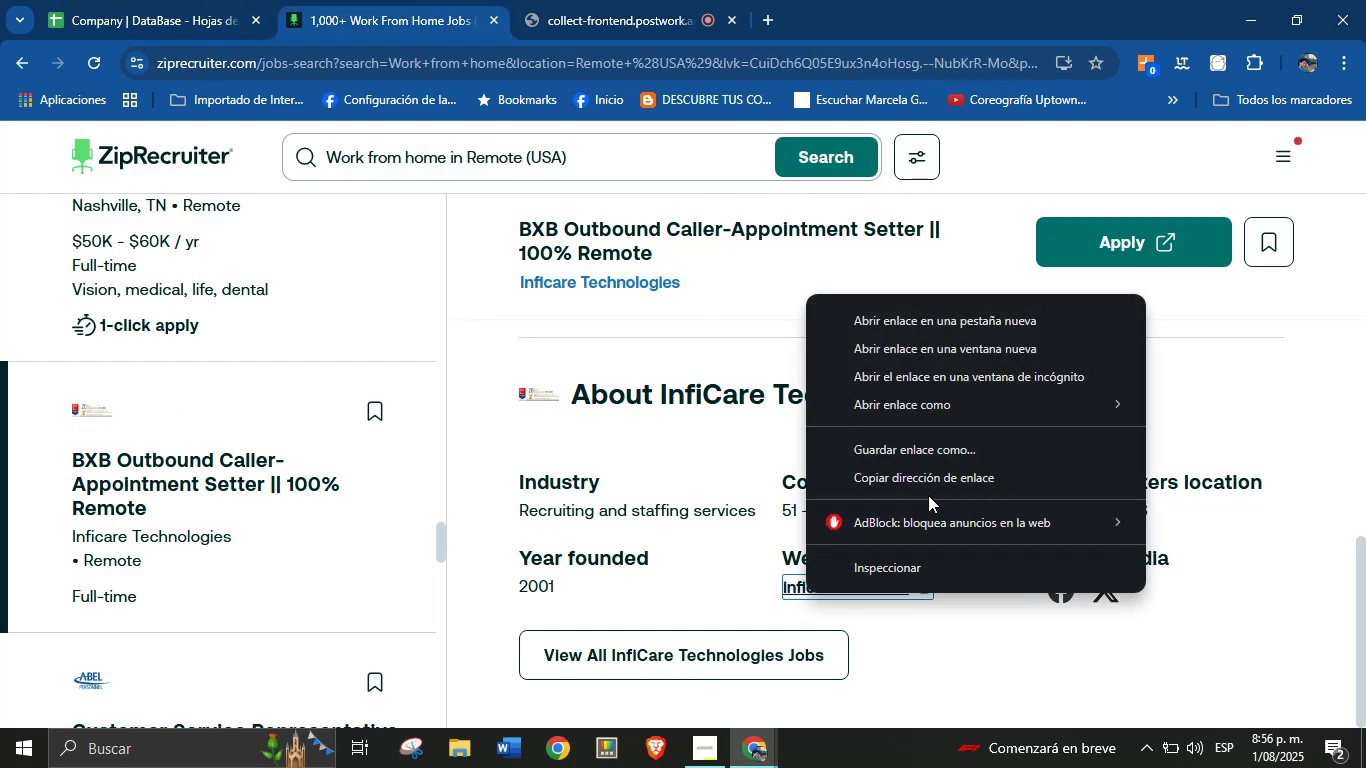 
left_click([928, 484])
 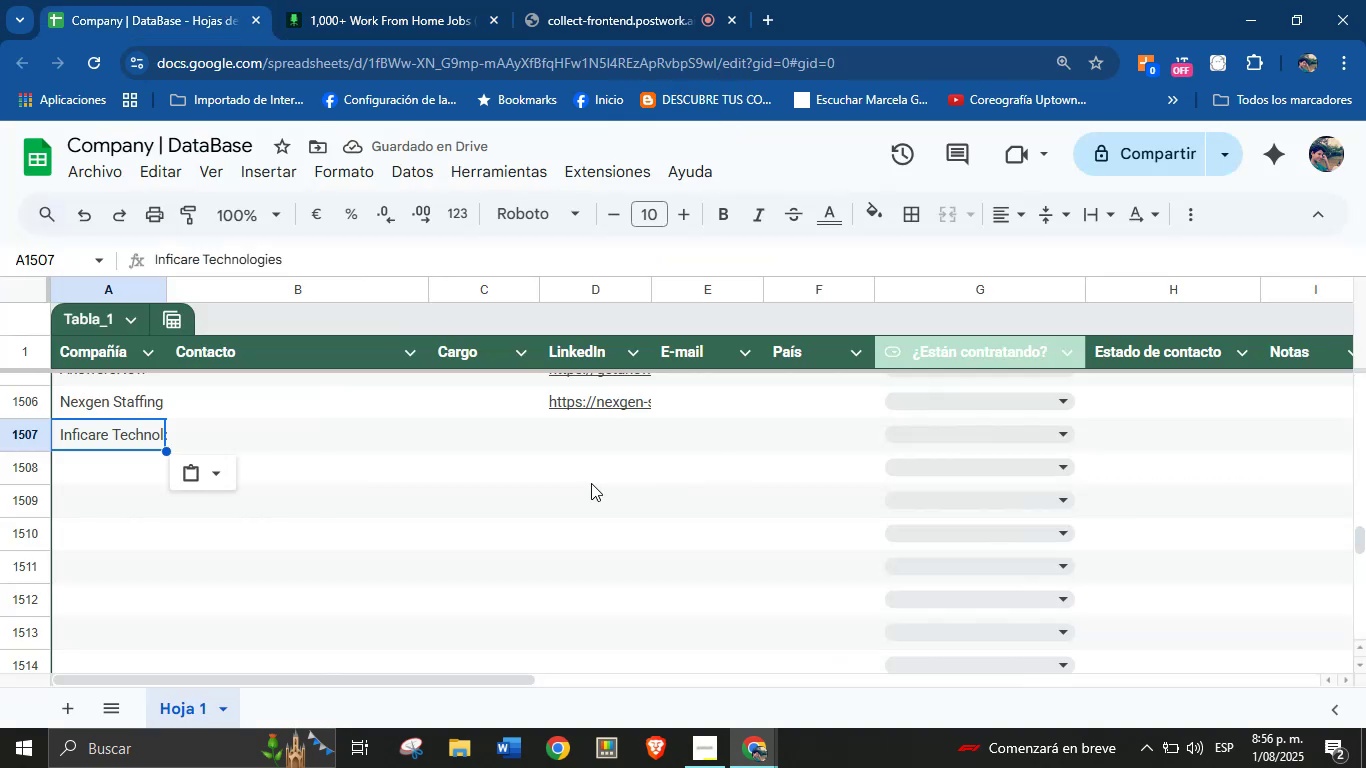 
key(Control+V)
 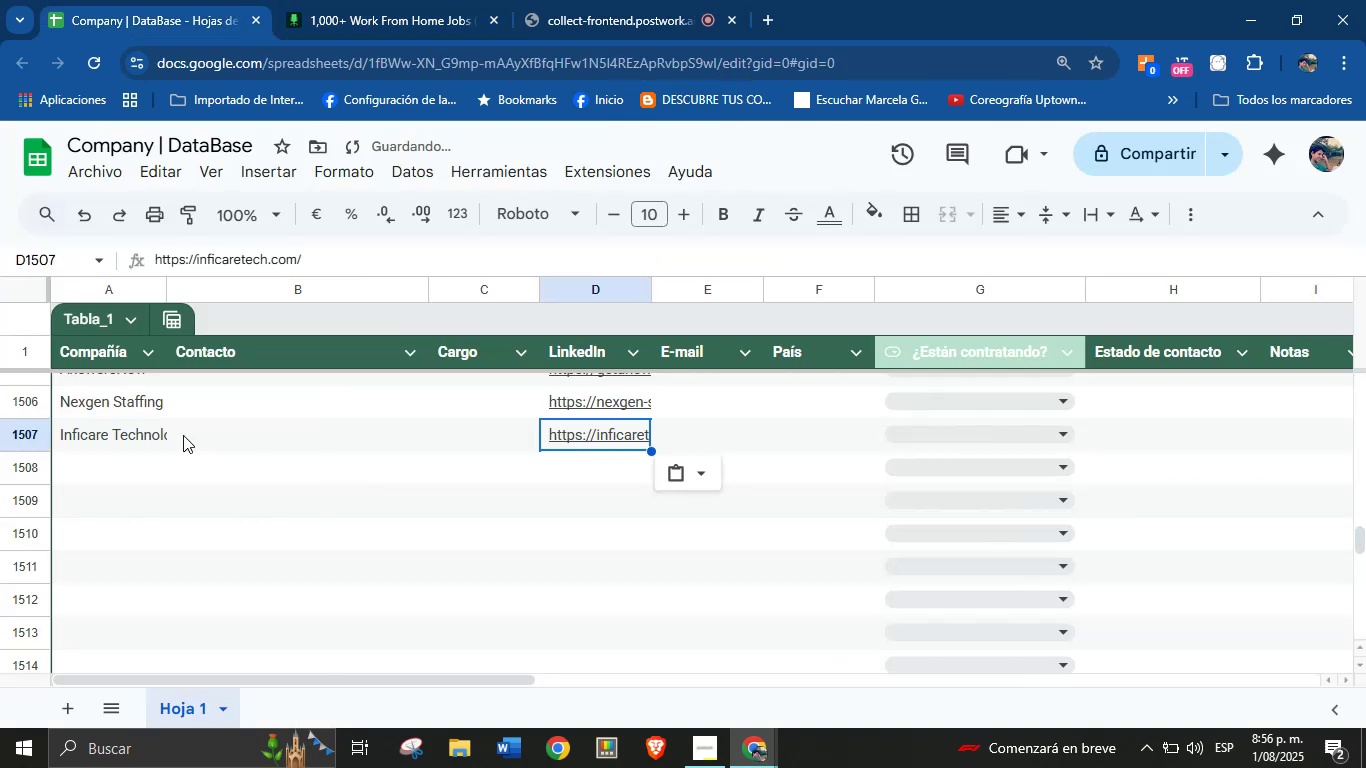 
left_click([148, 461])
 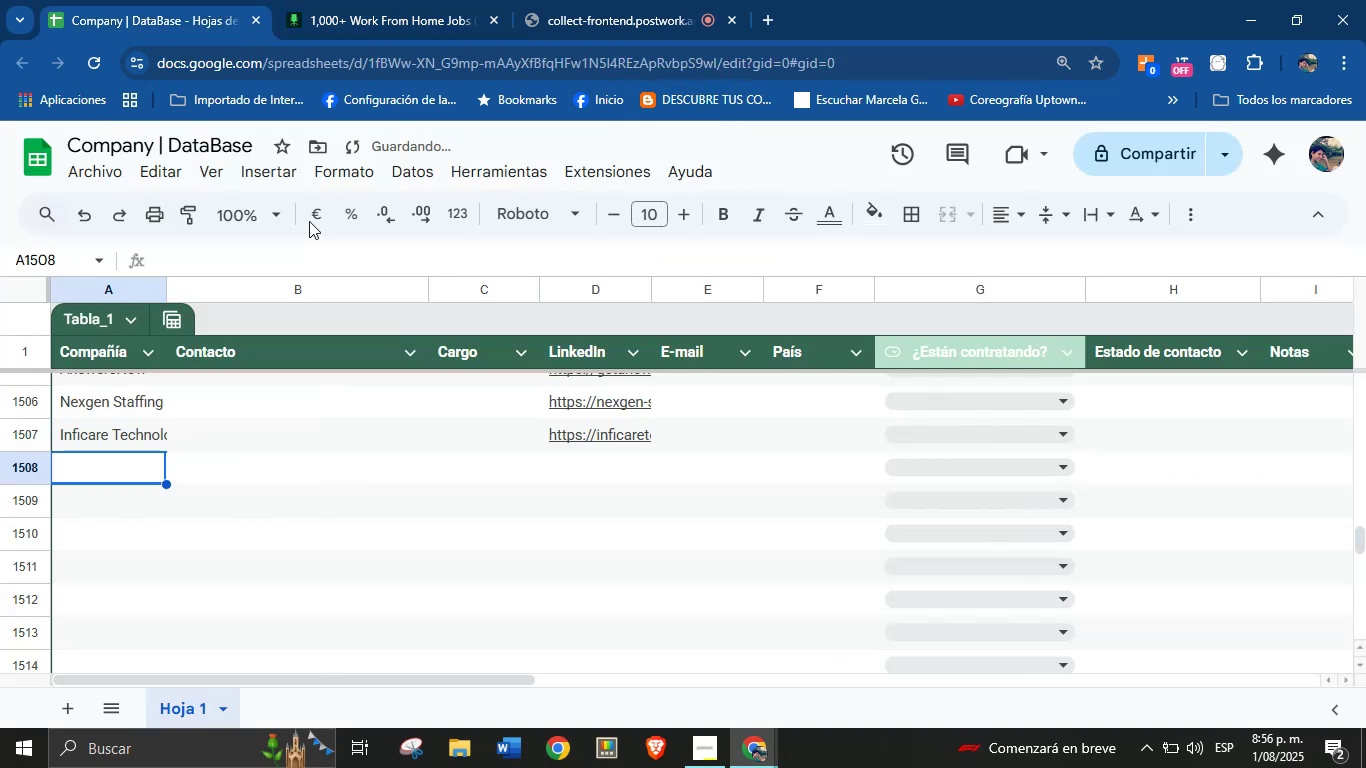 
left_click([368, 0])
 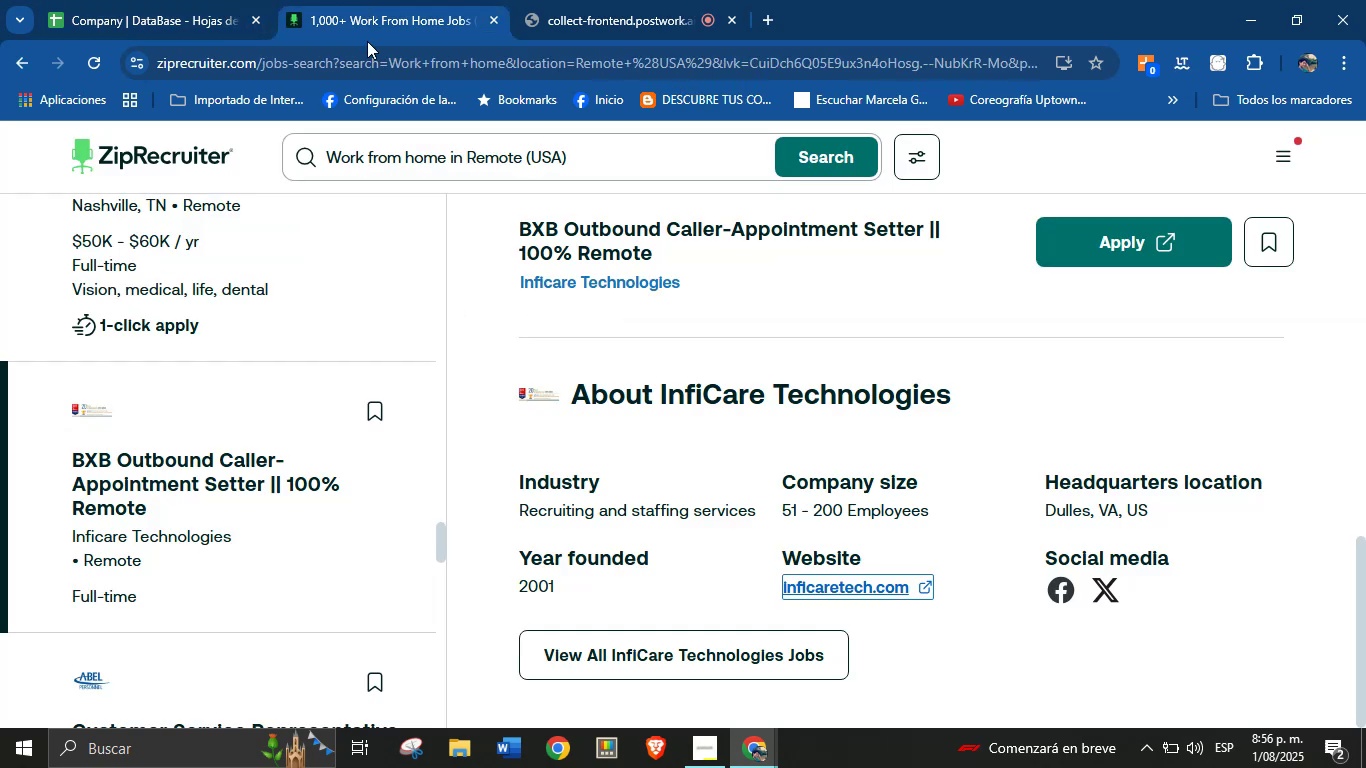 
scroll: coordinate [643, 421], scroll_direction: down, amount: 25.0
 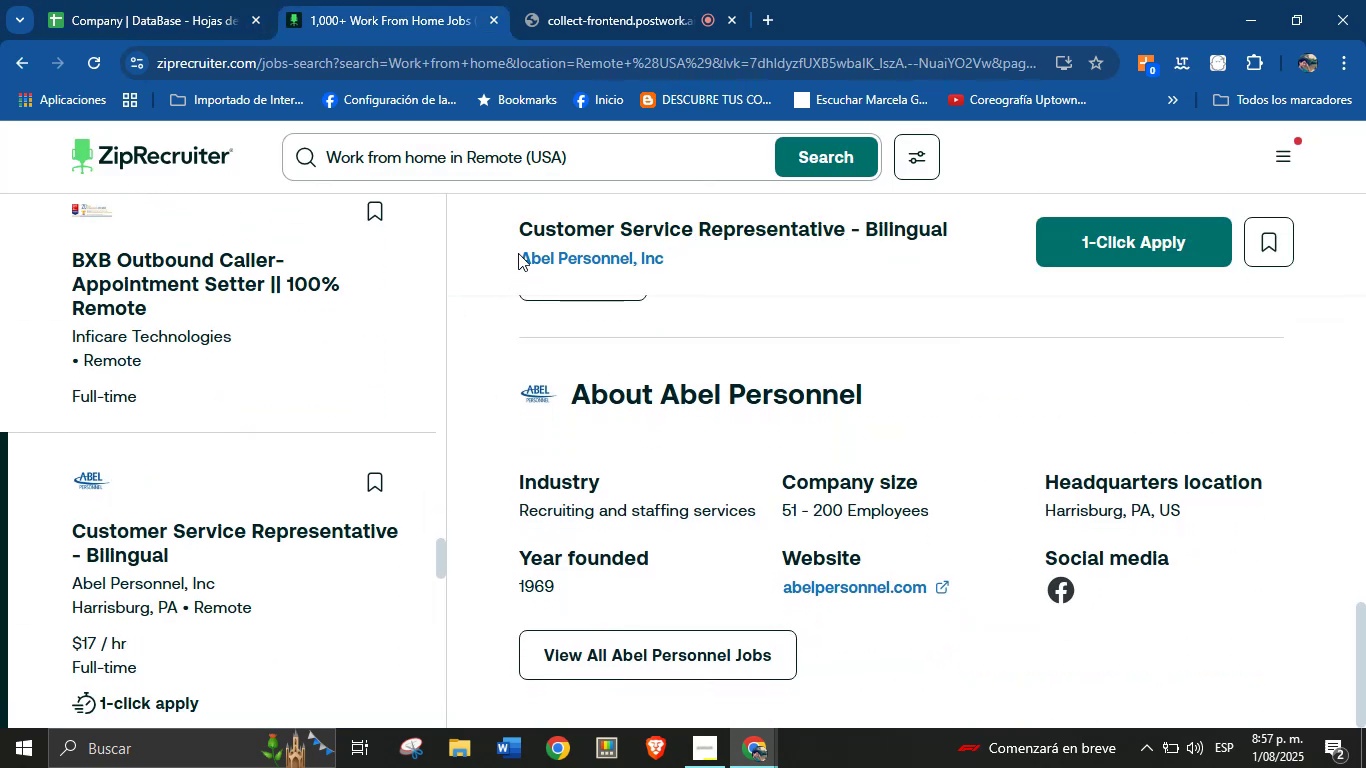 
key(Control+C)
 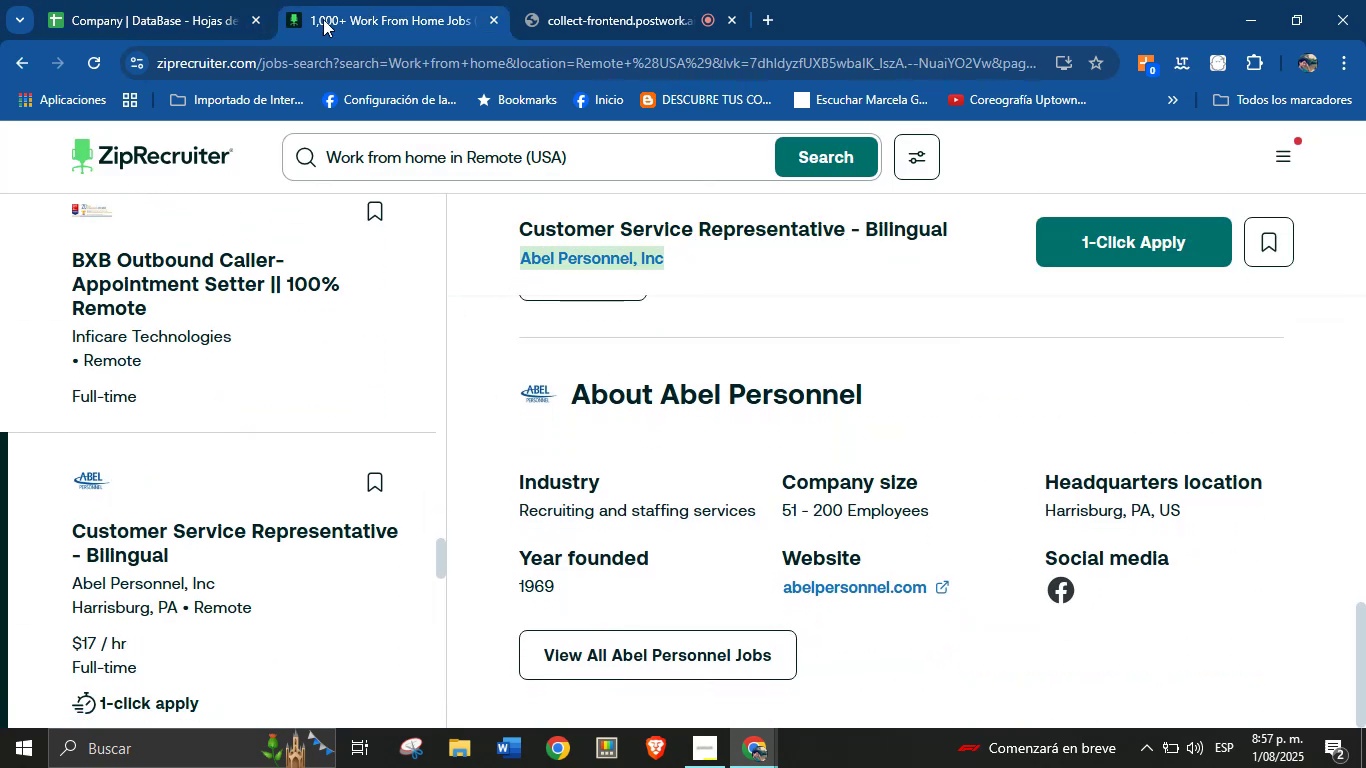 
left_click([206, 0])
 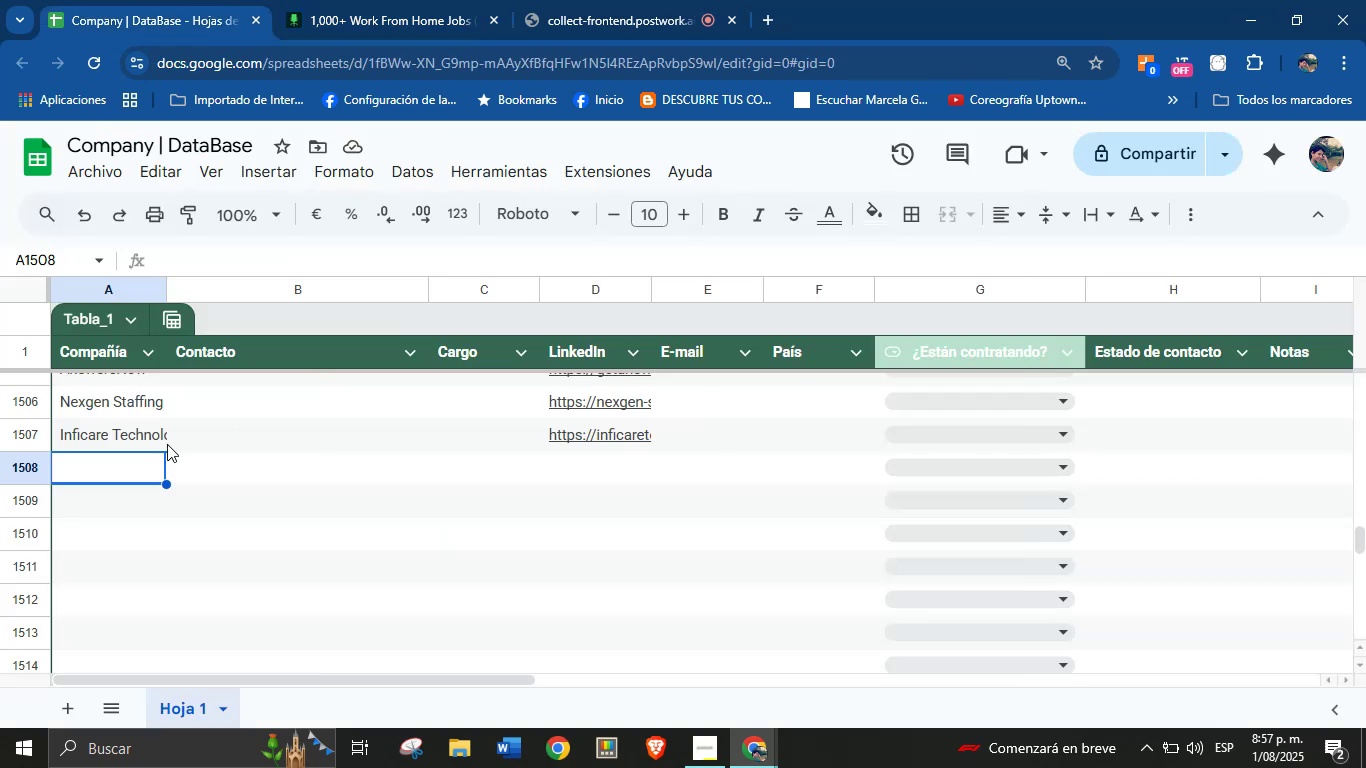 
left_click([131, 464])
 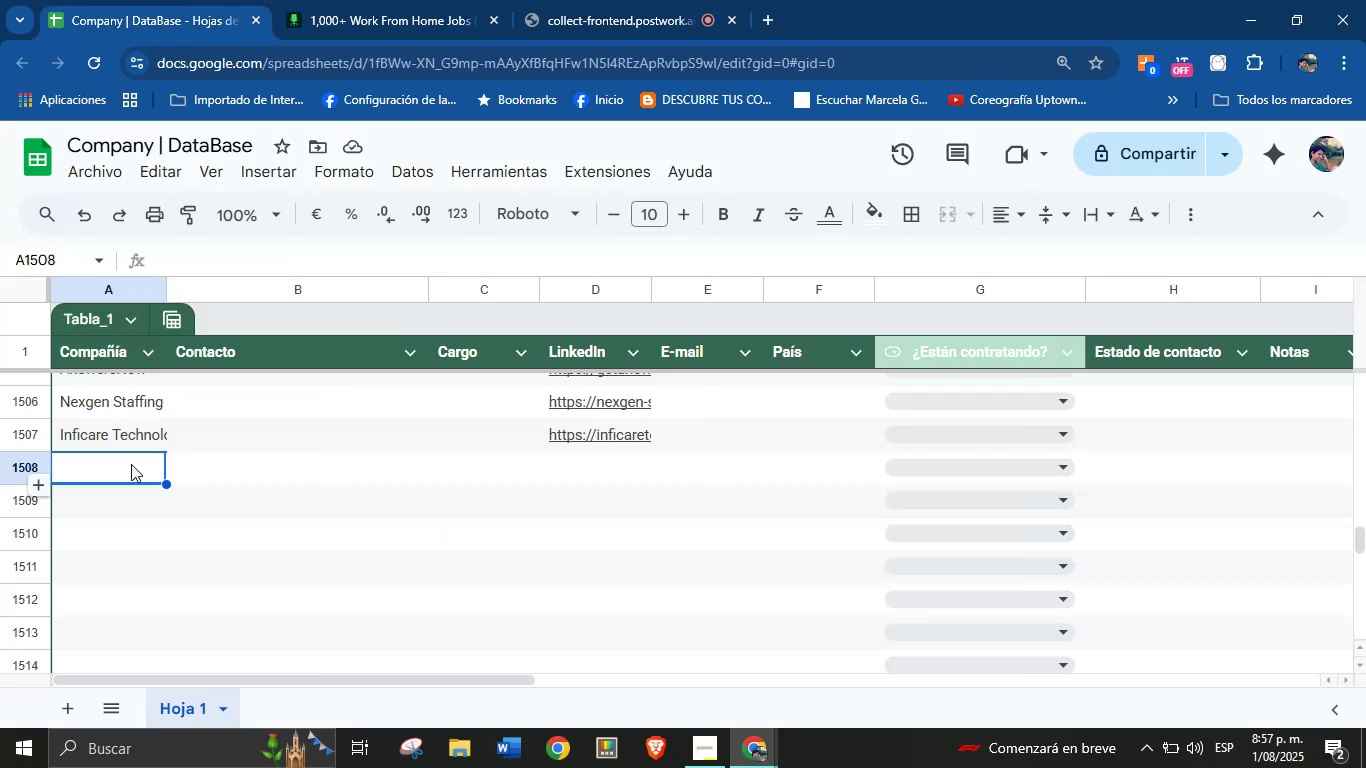 
key(Control+V)
 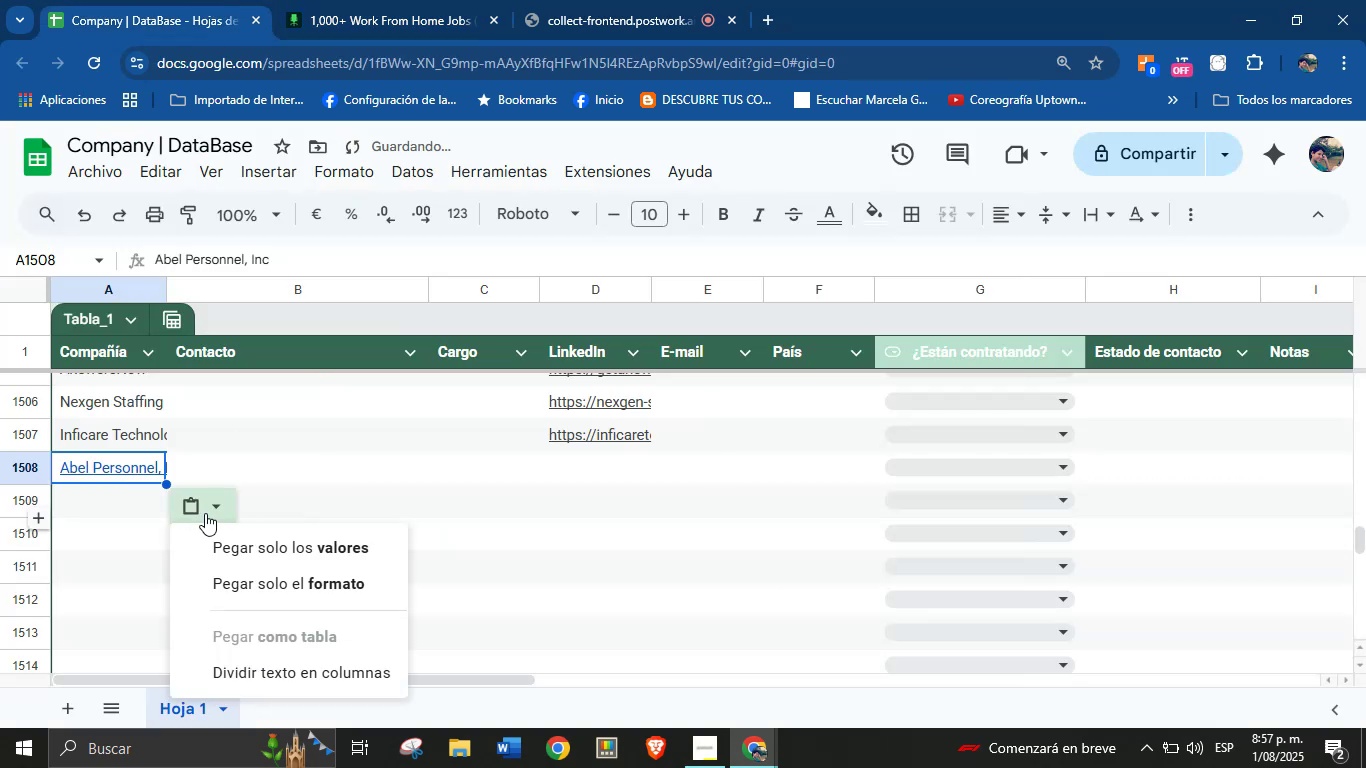 
left_click([285, 548])
 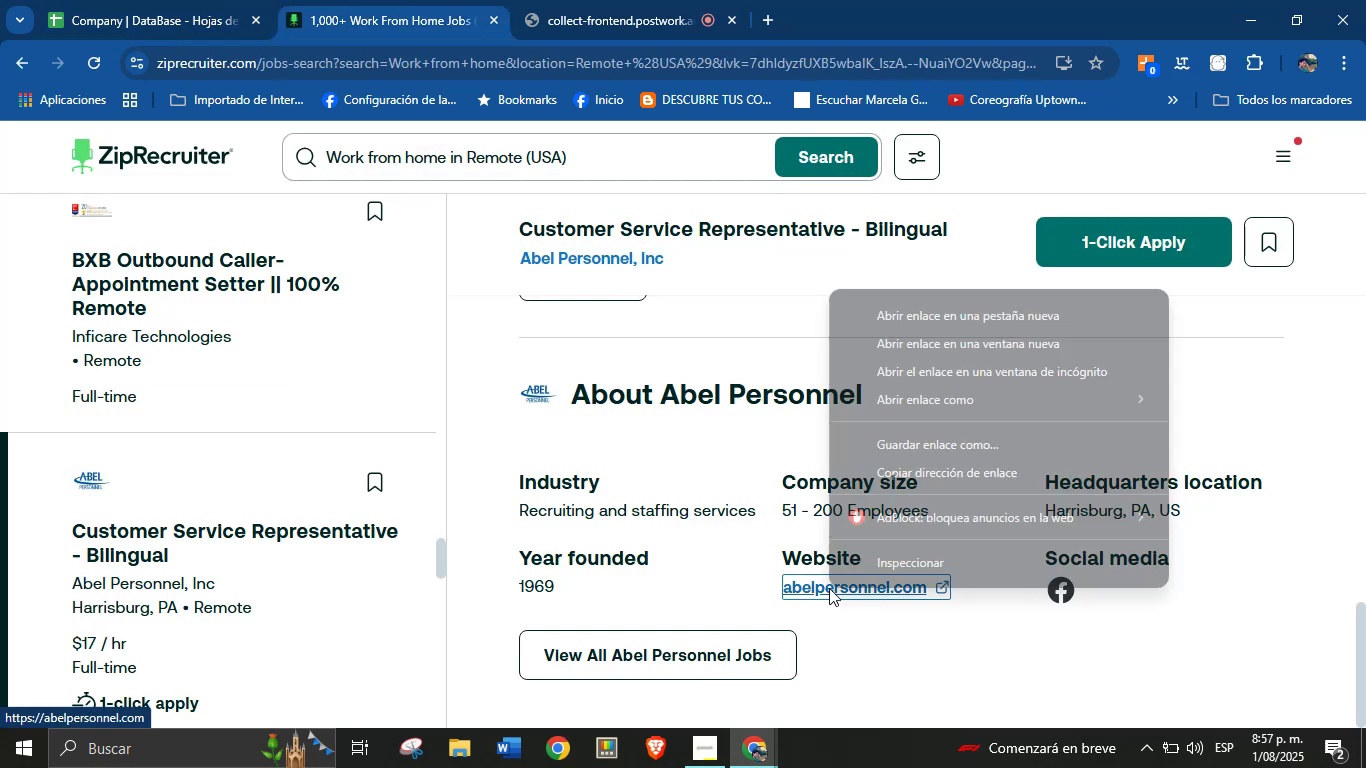 
left_click([919, 481])
 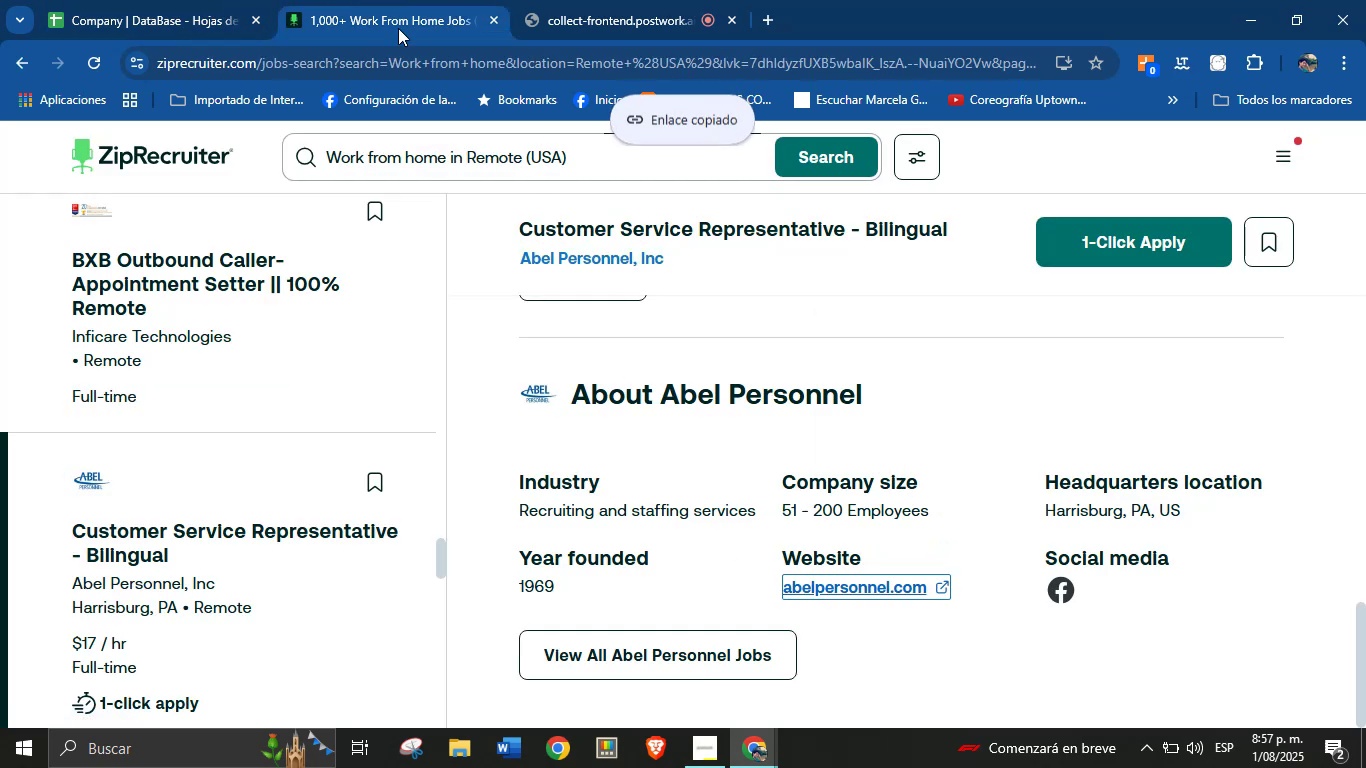 
left_click([237, 0])
 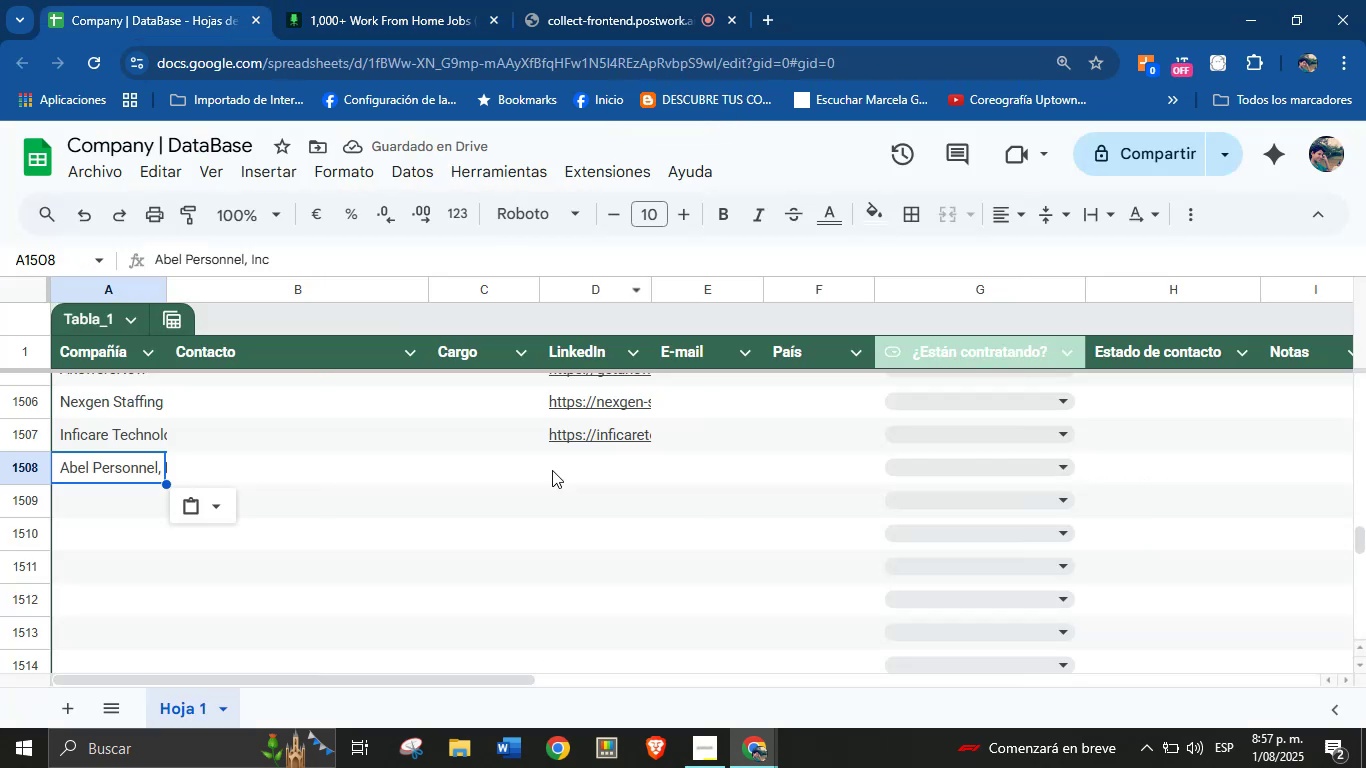 
key(Control+V)
 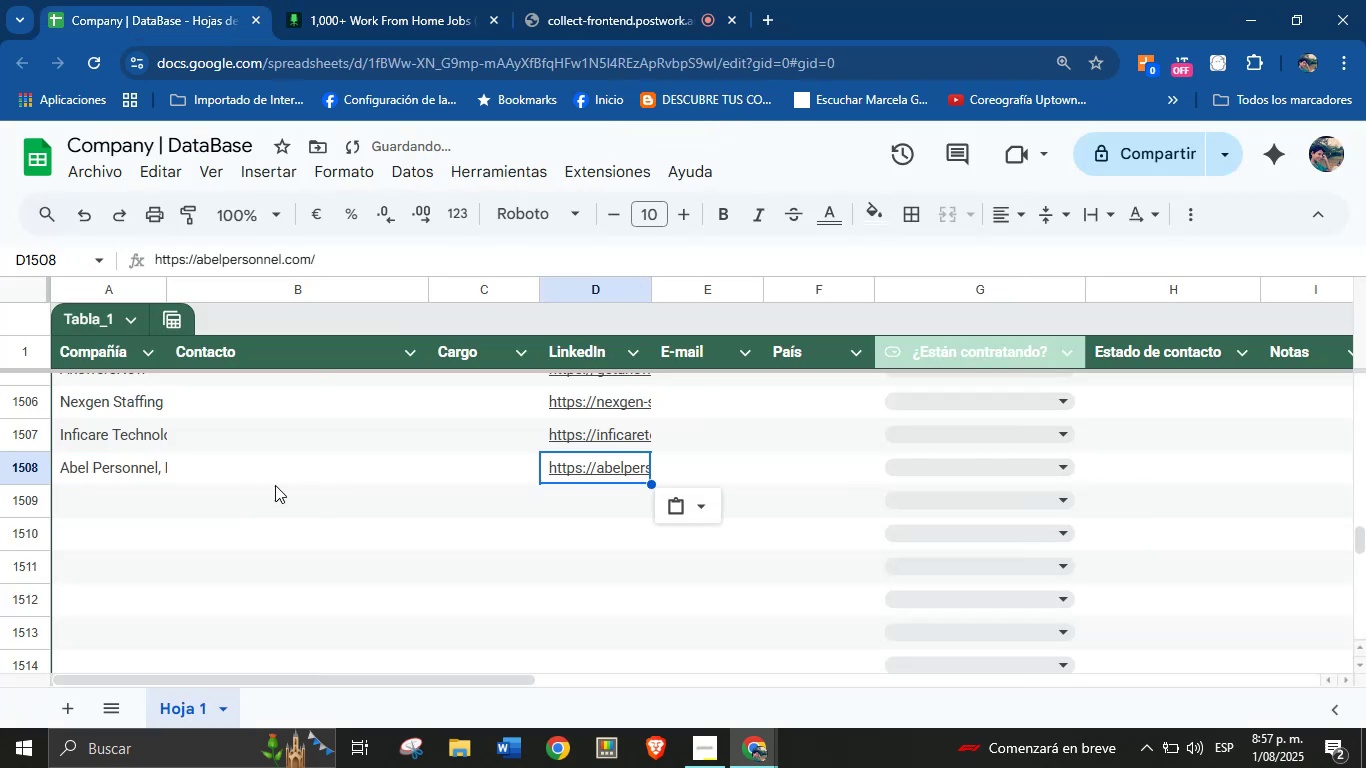 
left_click([100, 503])
 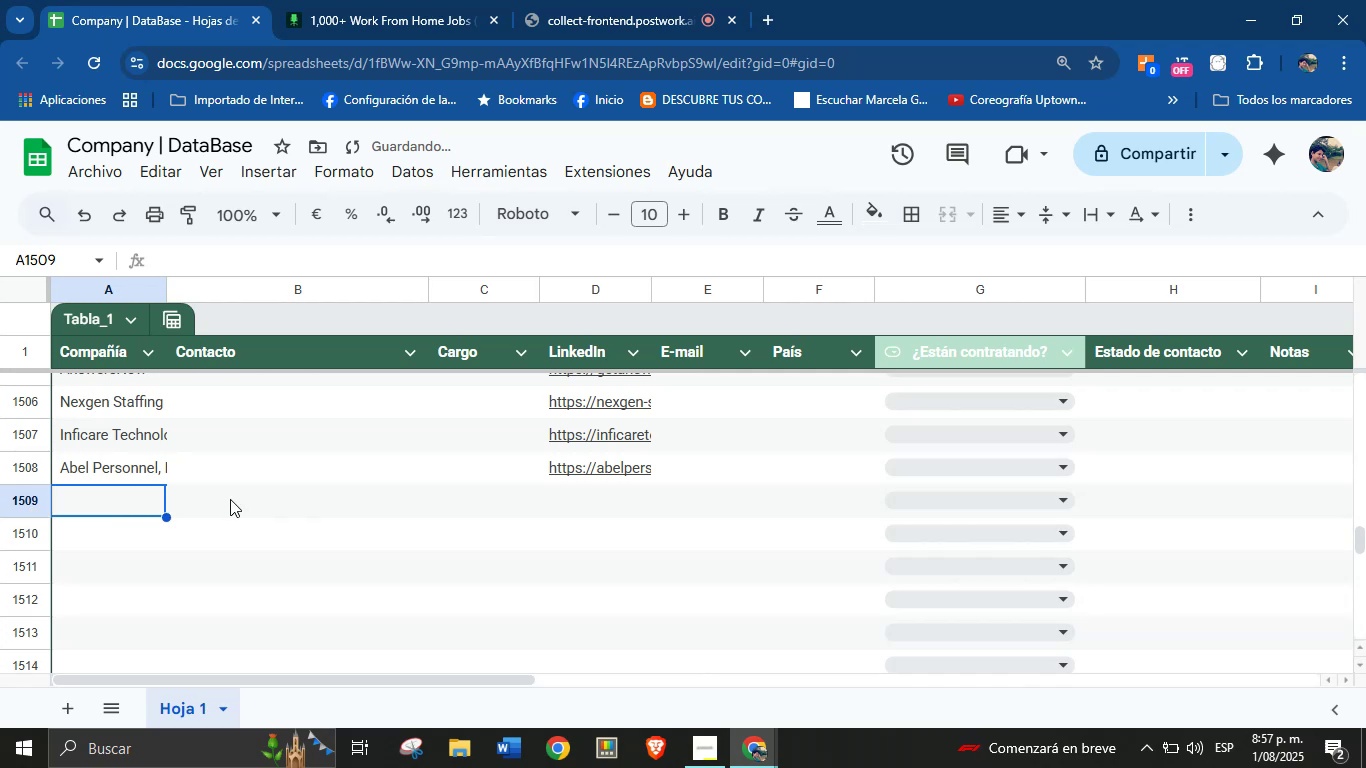 
left_click([368, 0])
 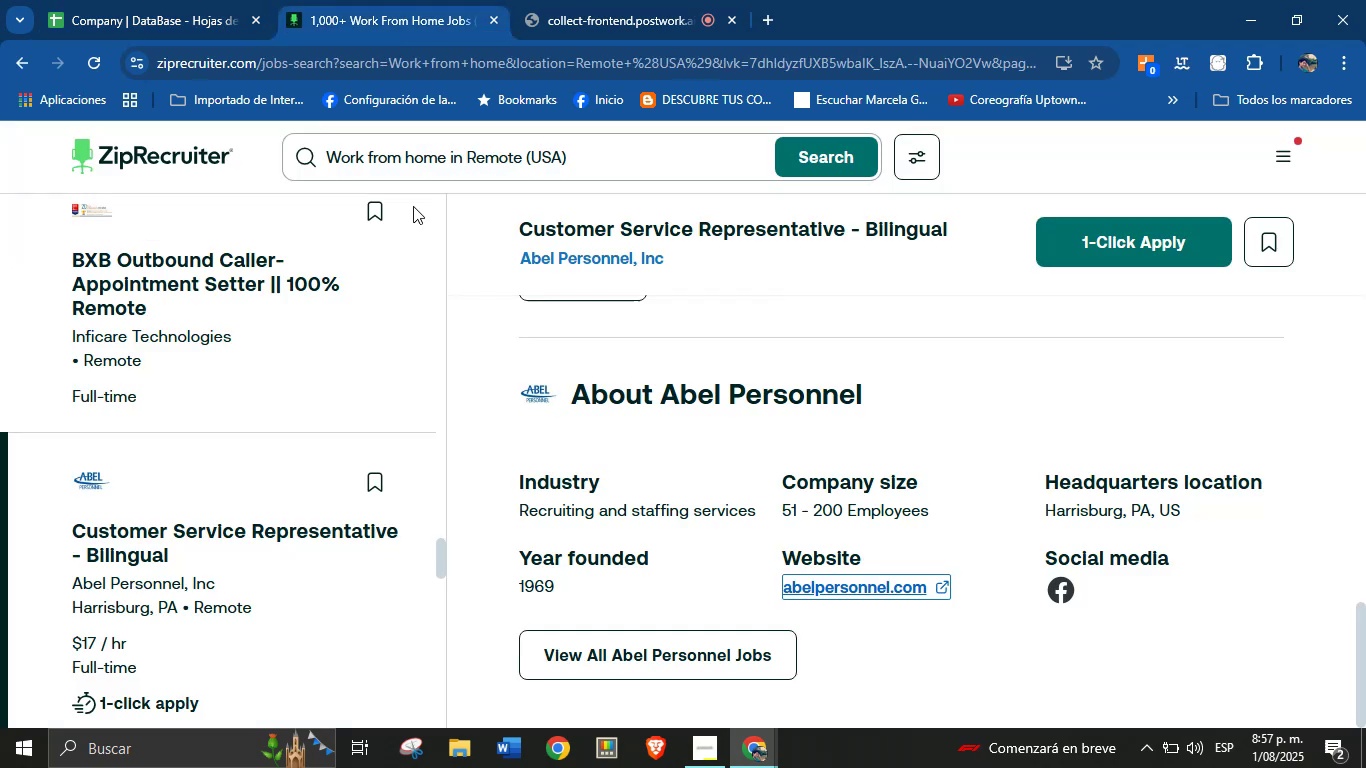 
scroll: coordinate [330, 582], scroll_direction: down, amount: 2.0
 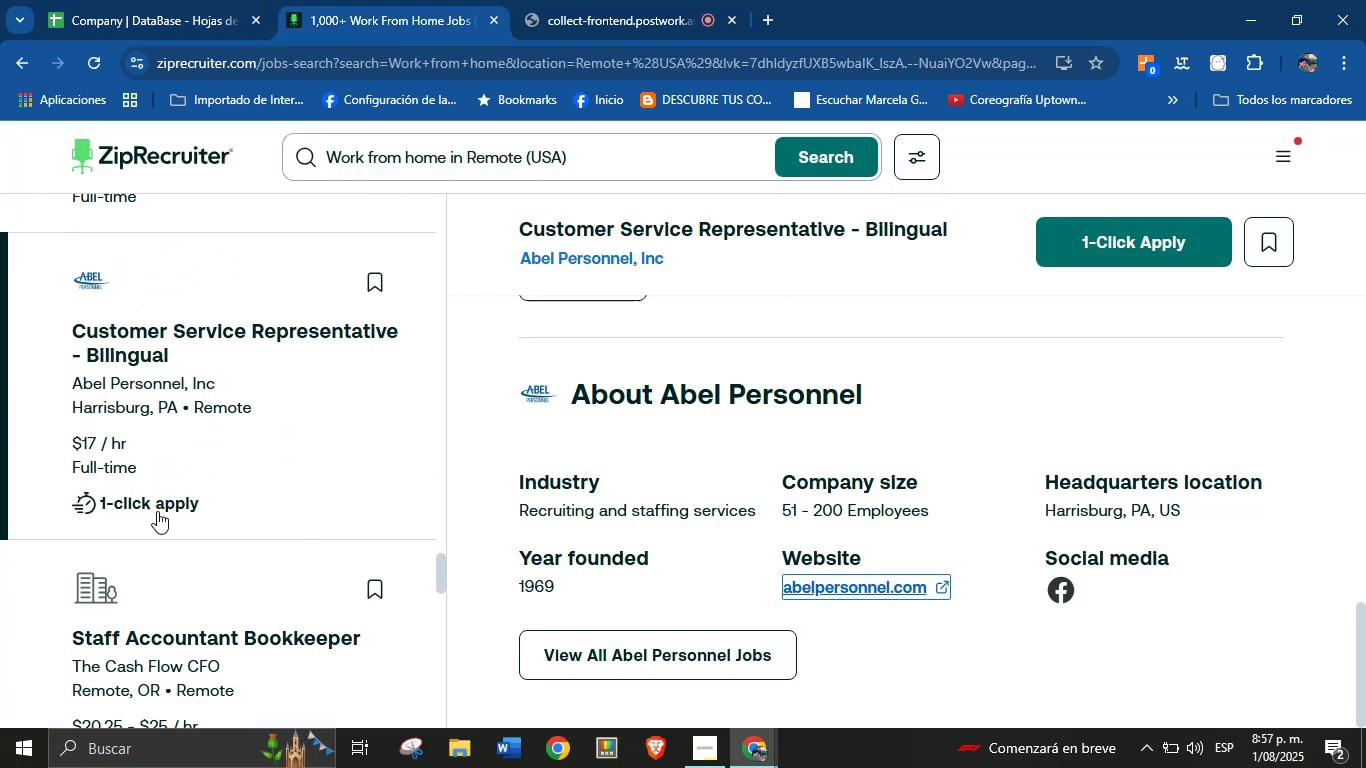 
left_click([150, 567])
 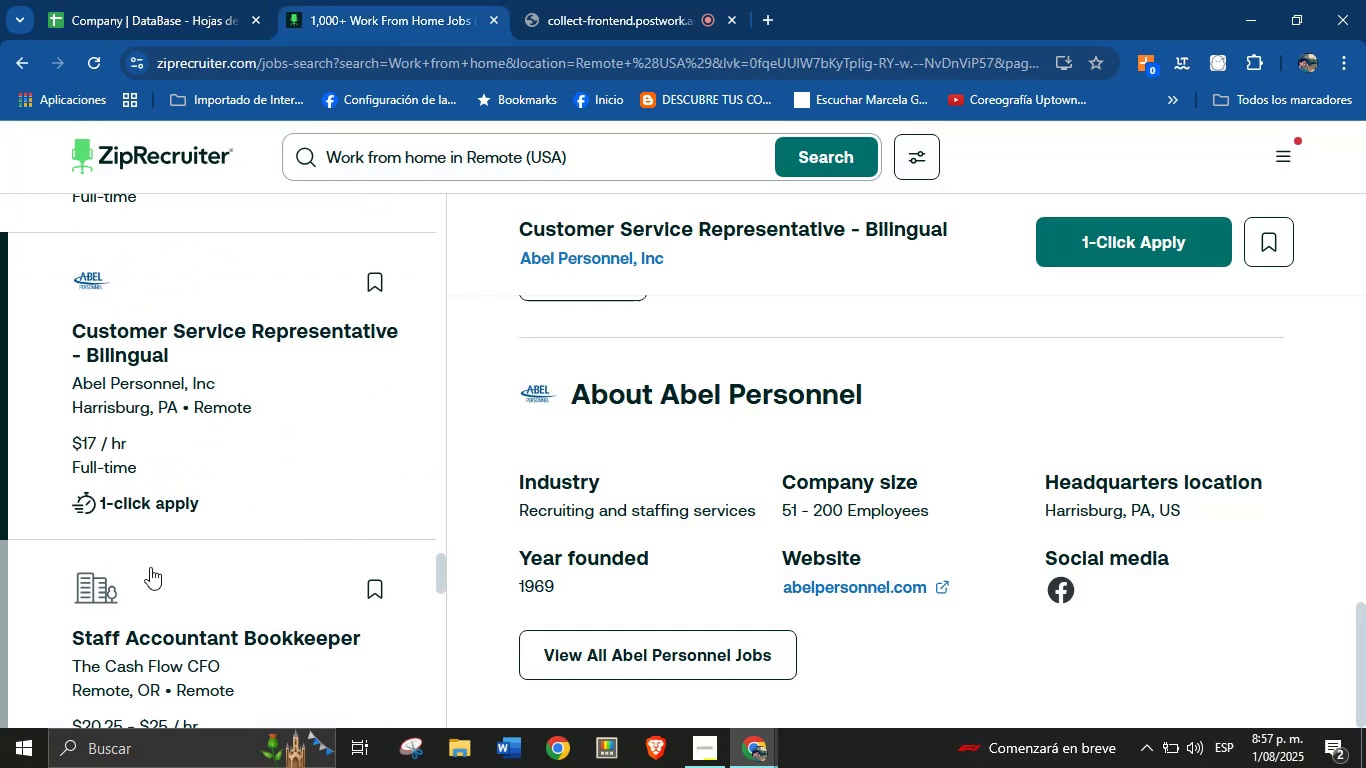 
scroll: coordinate [645, 449], scroll_direction: down, amount: 105.0
 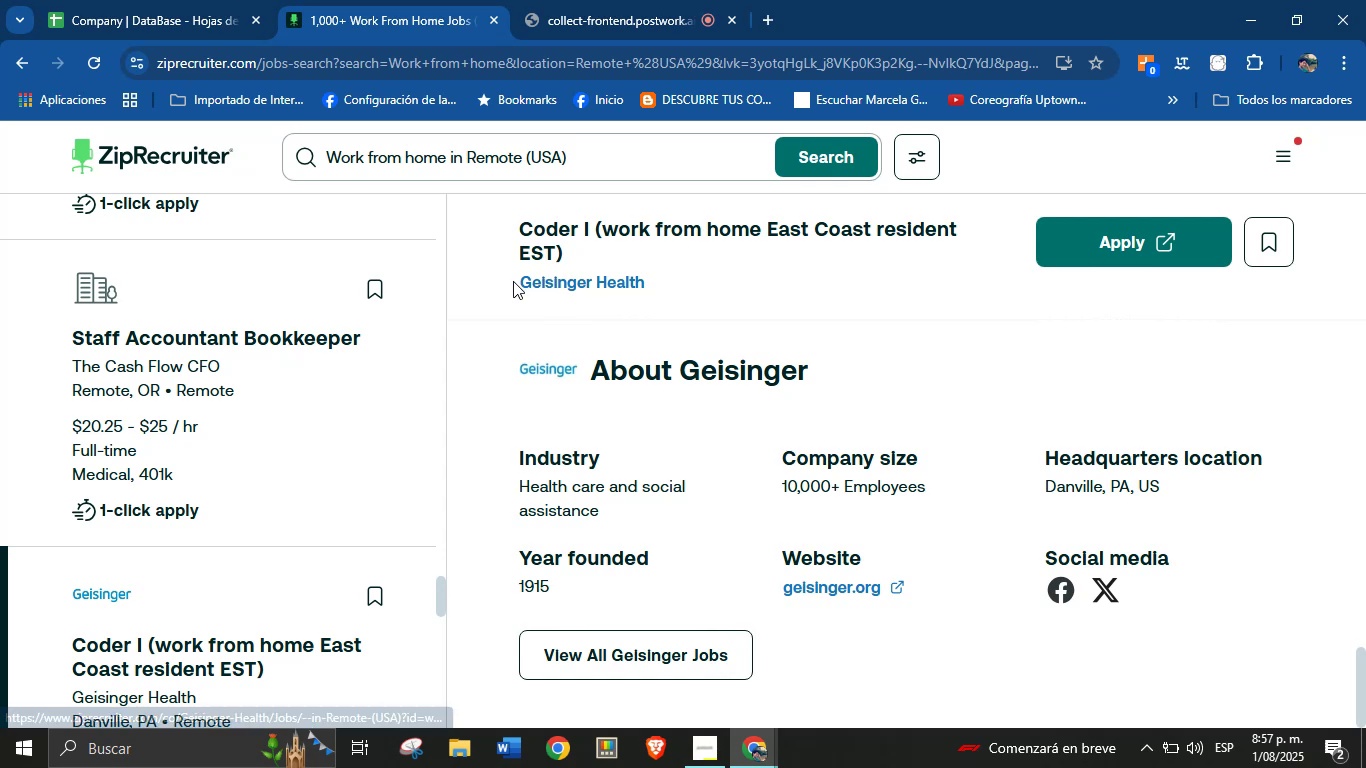 
key(Control+C)
 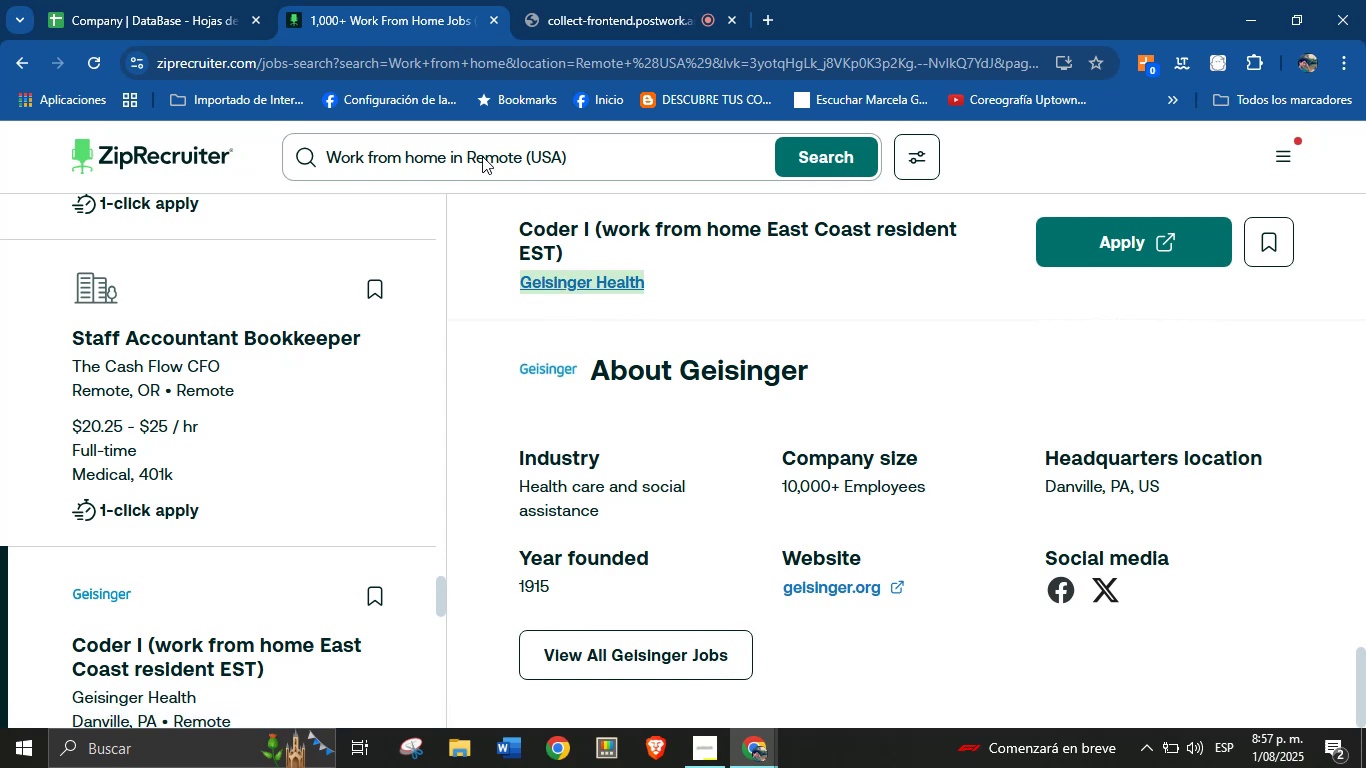 
left_click([136, 0])
 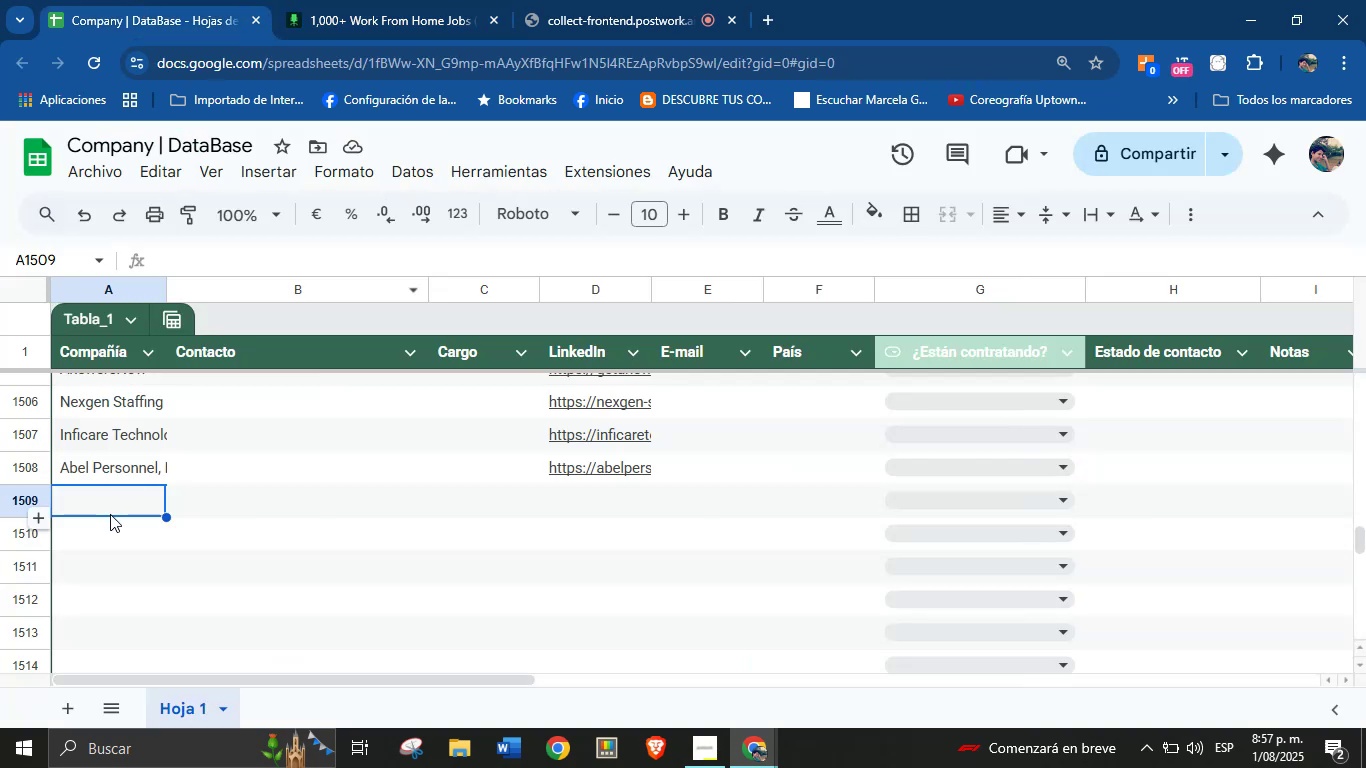 
key(Control+V)
 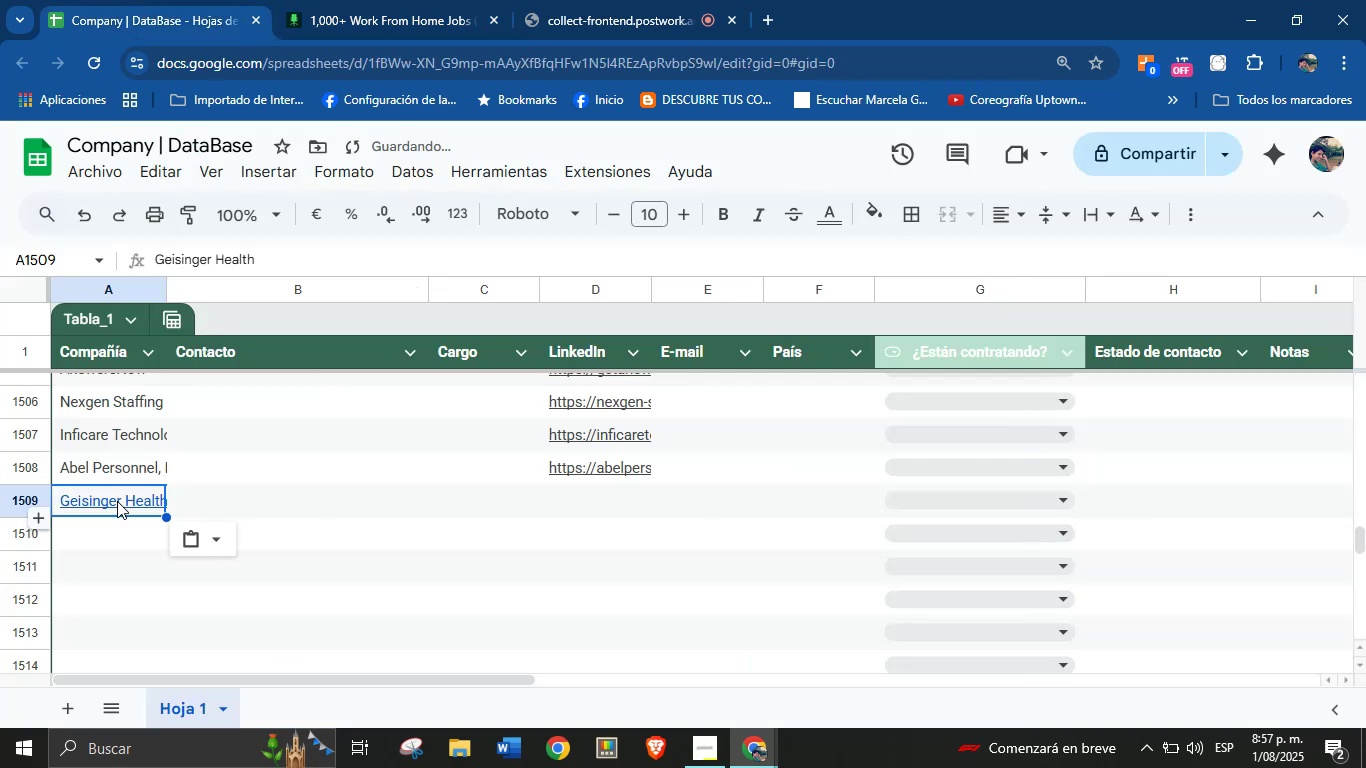 
mouse_move([215, 576])
 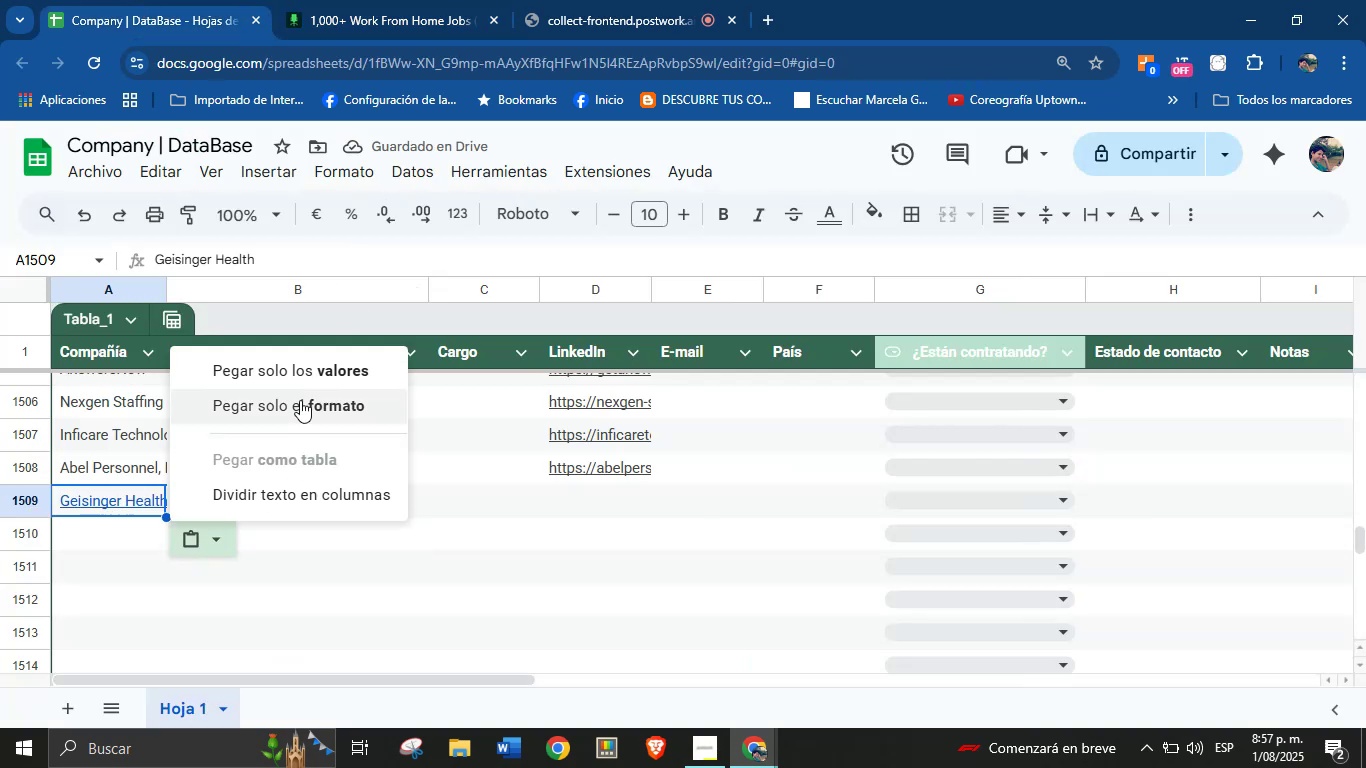 
left_click([367, 0])
 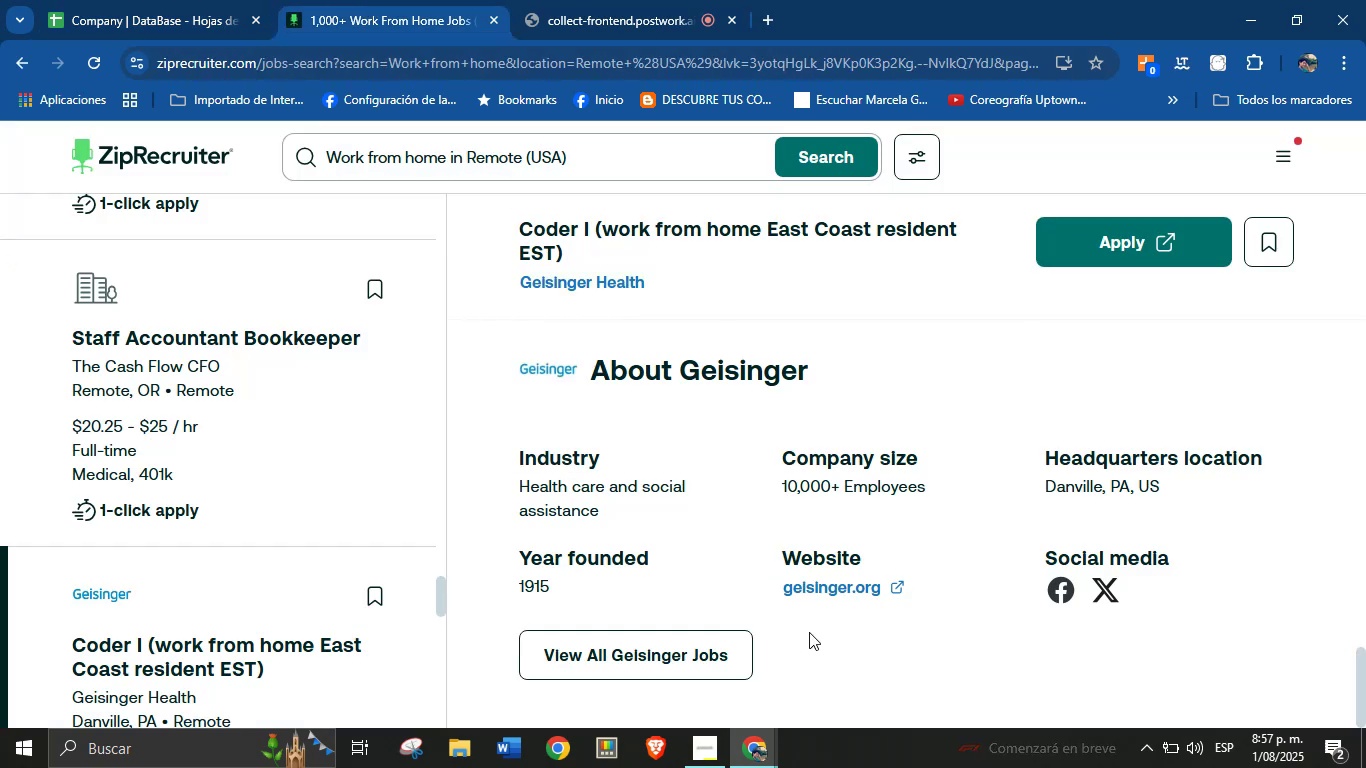 
right_click([824, 585])
 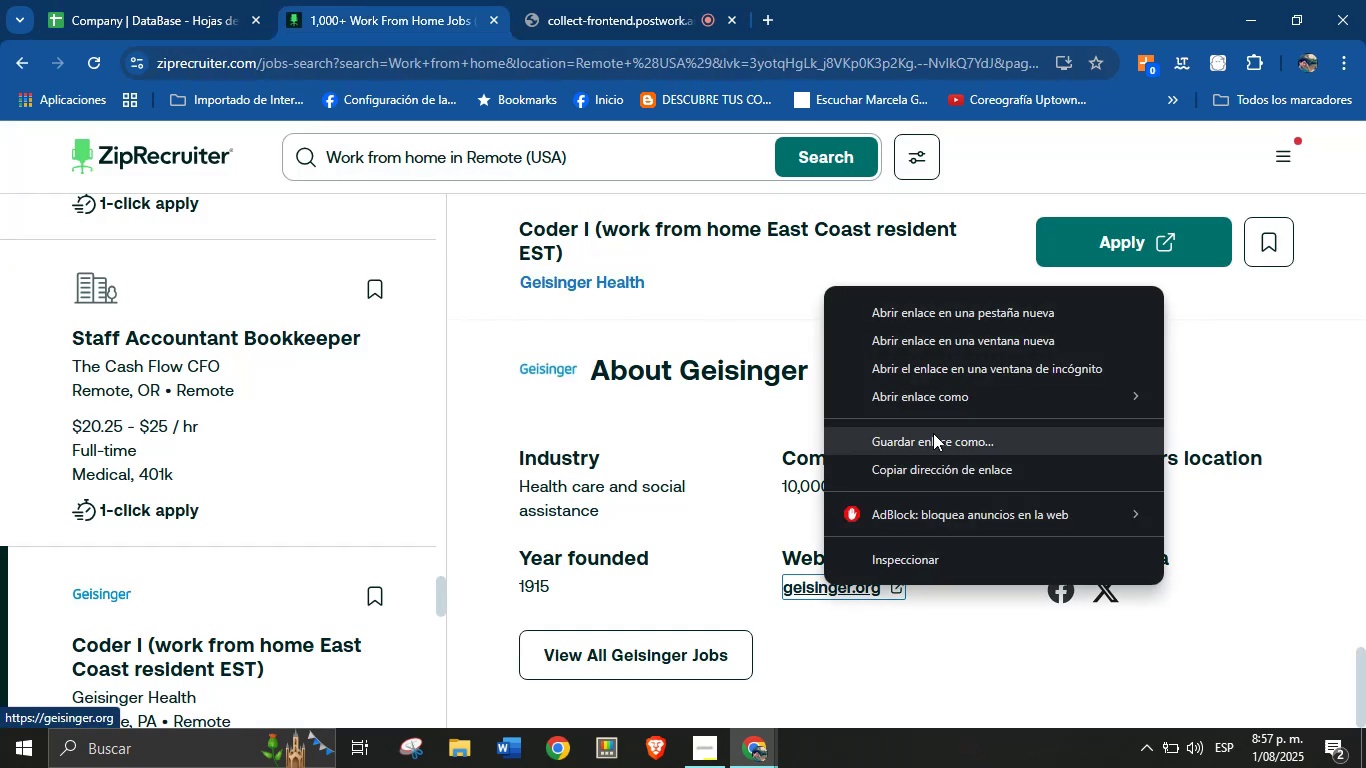 
left_click([923, 464])
 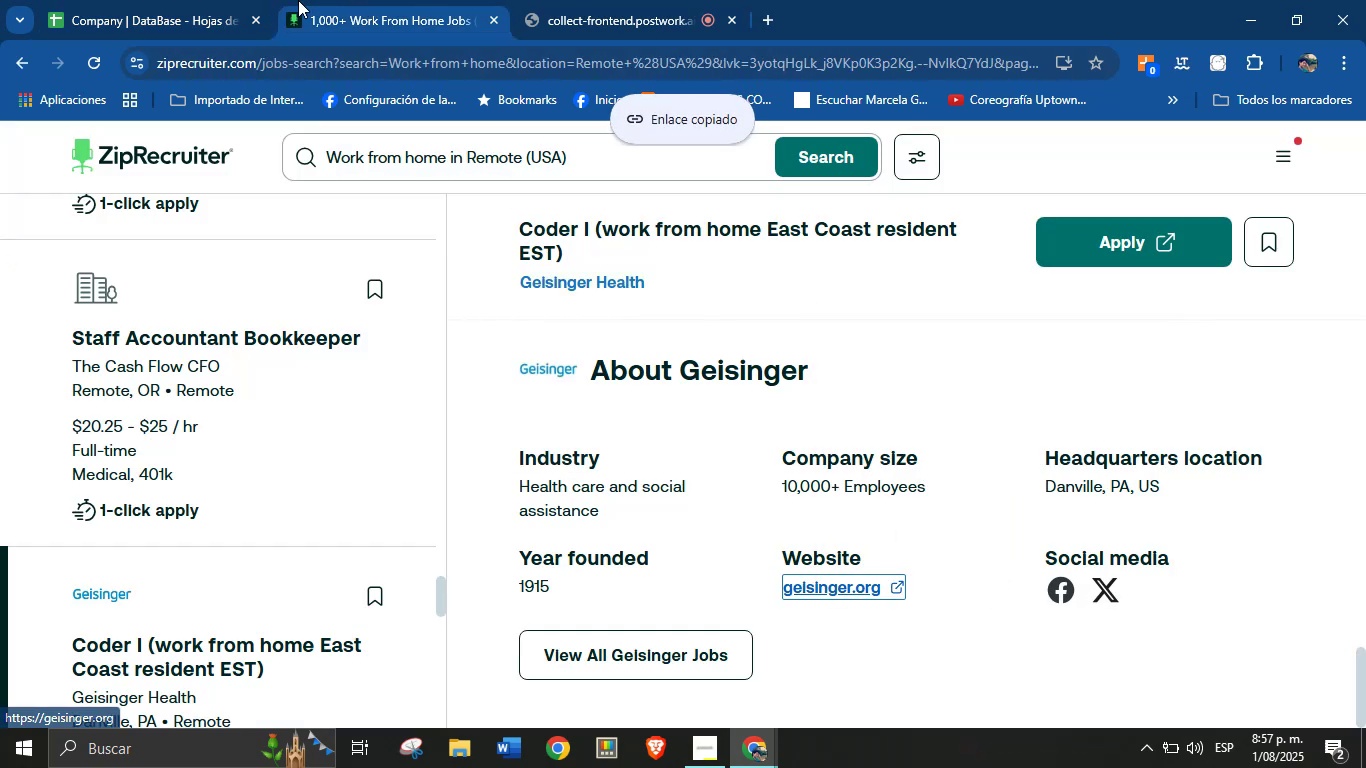 
left_click([234, 0])
 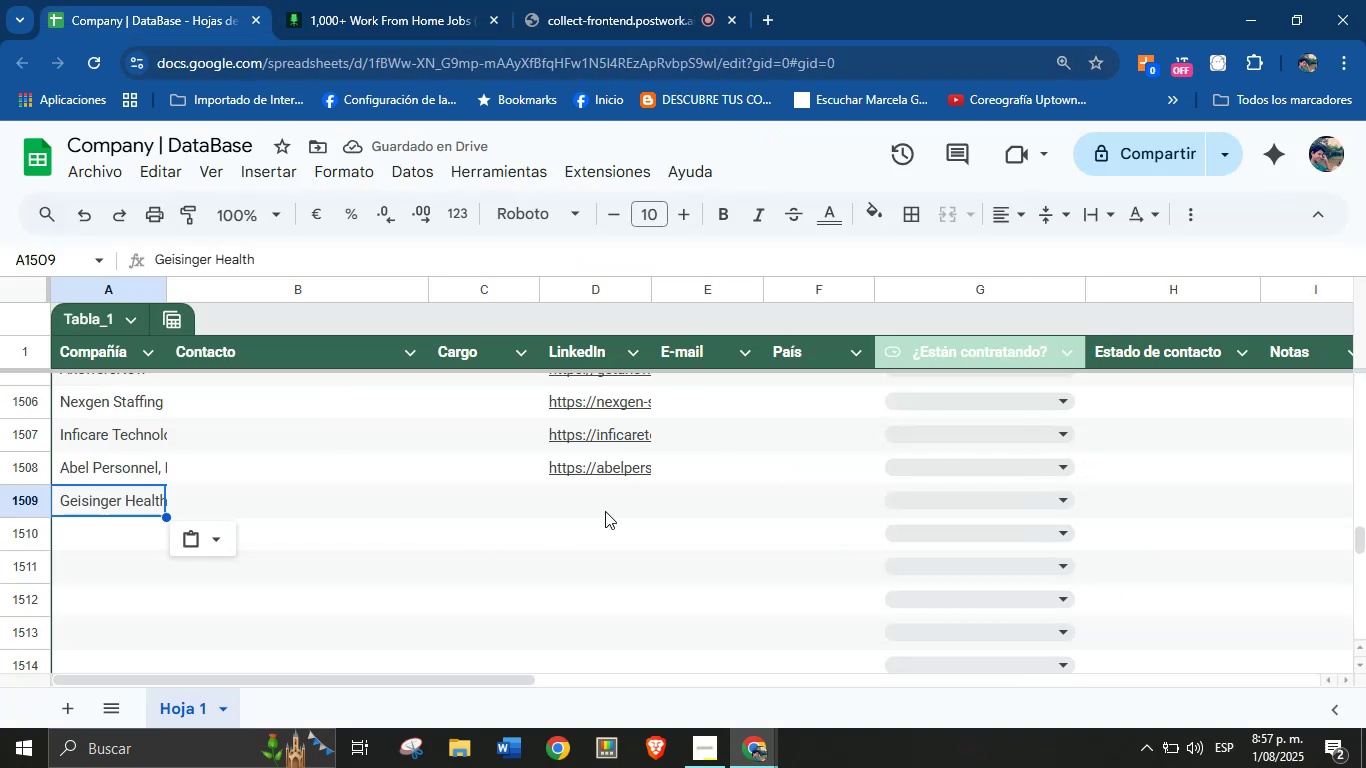 
key(Control+V)
 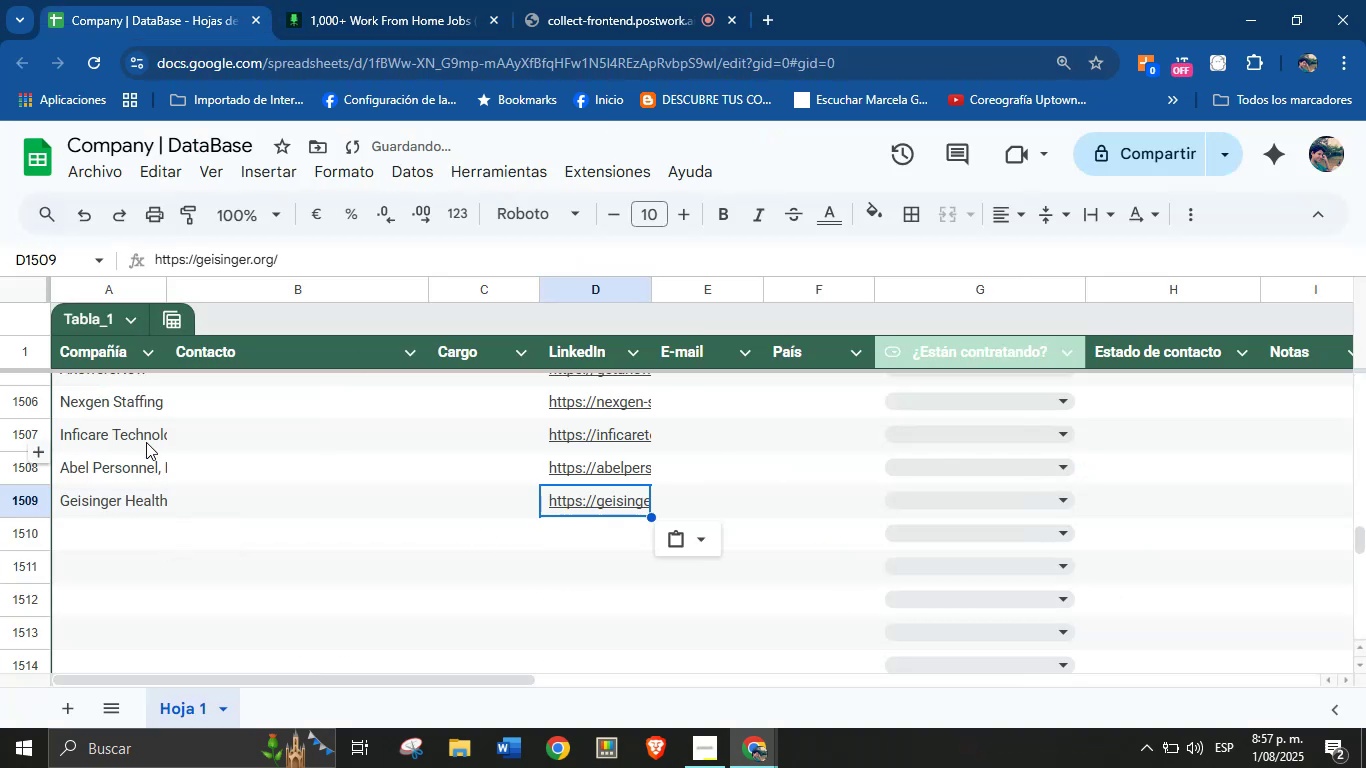 
left_click([127, 531])
 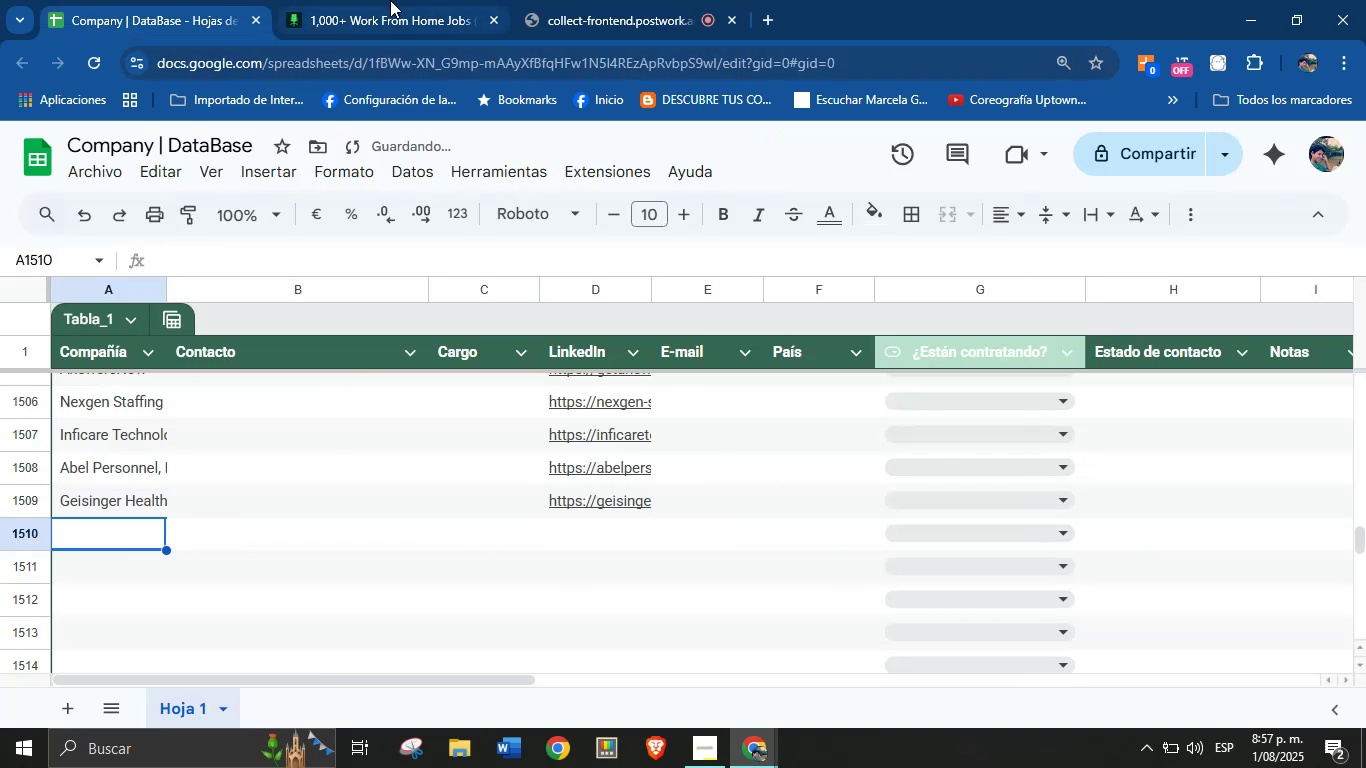 
scroll: coordinate [758, 444], scroll_direction: down, amount: 65.0
 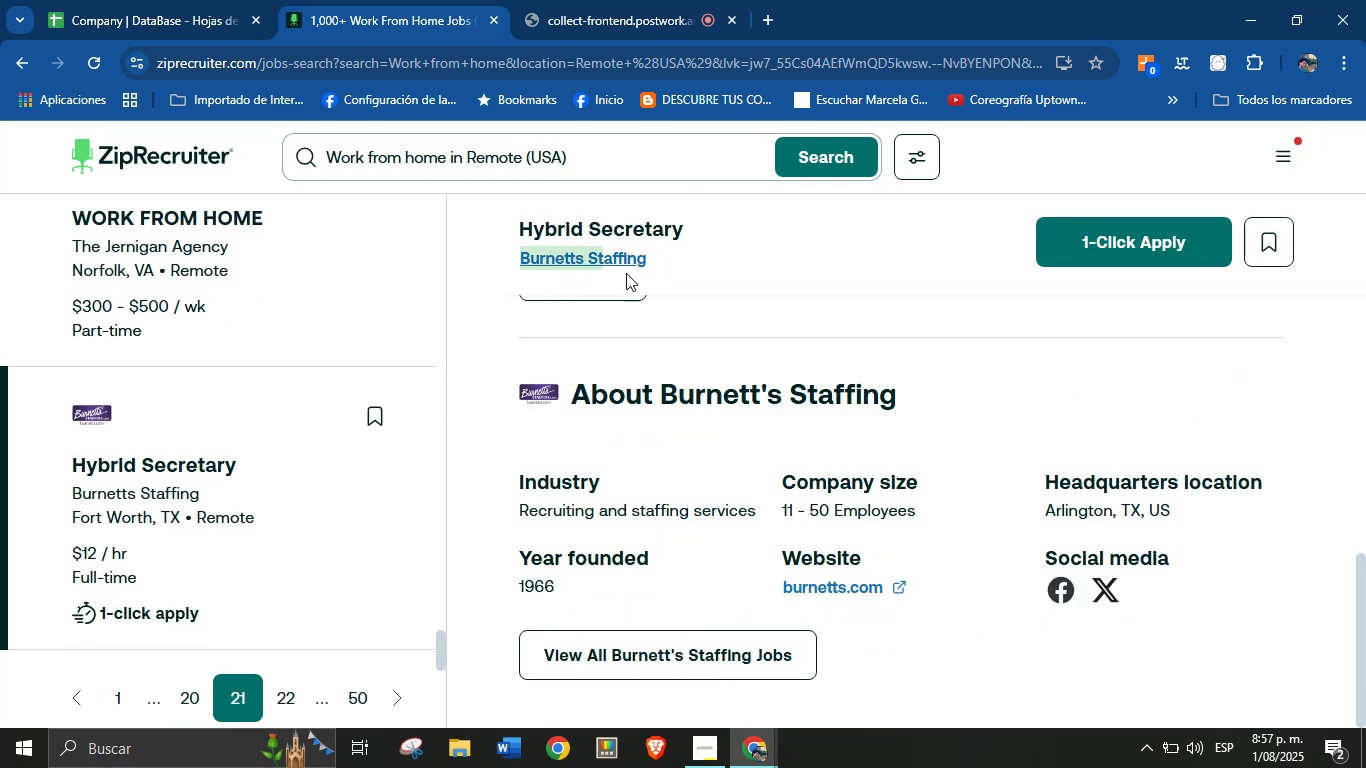 
key(Control+C)
 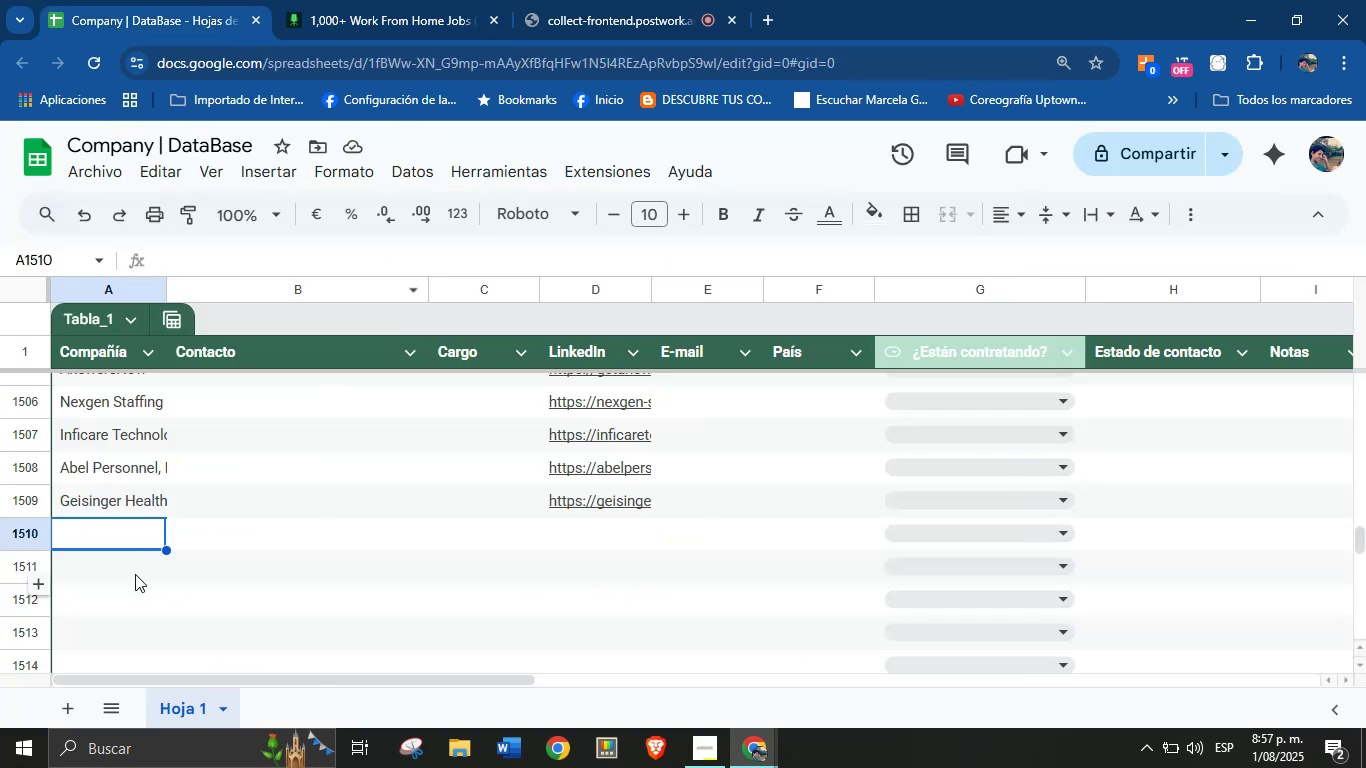 
key(Control+V)
 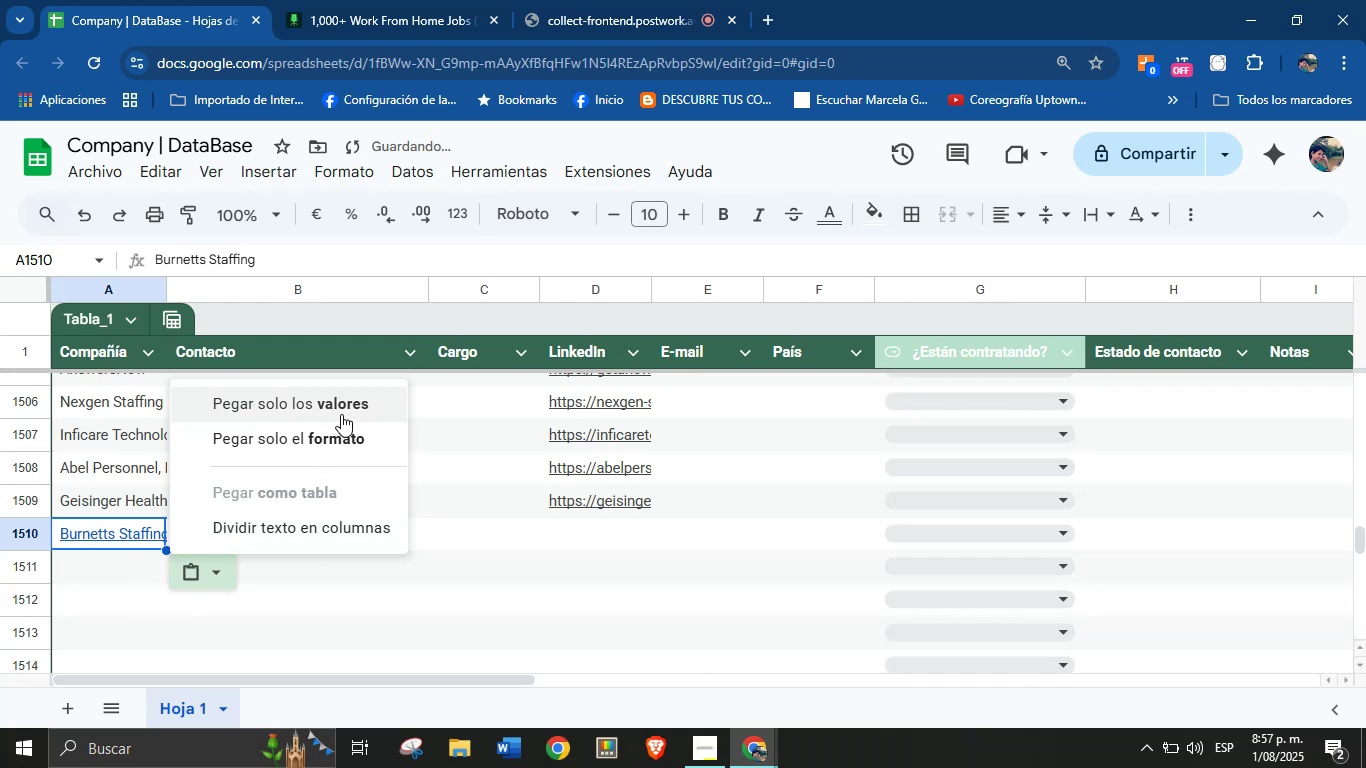 
left_click([361, 0])
 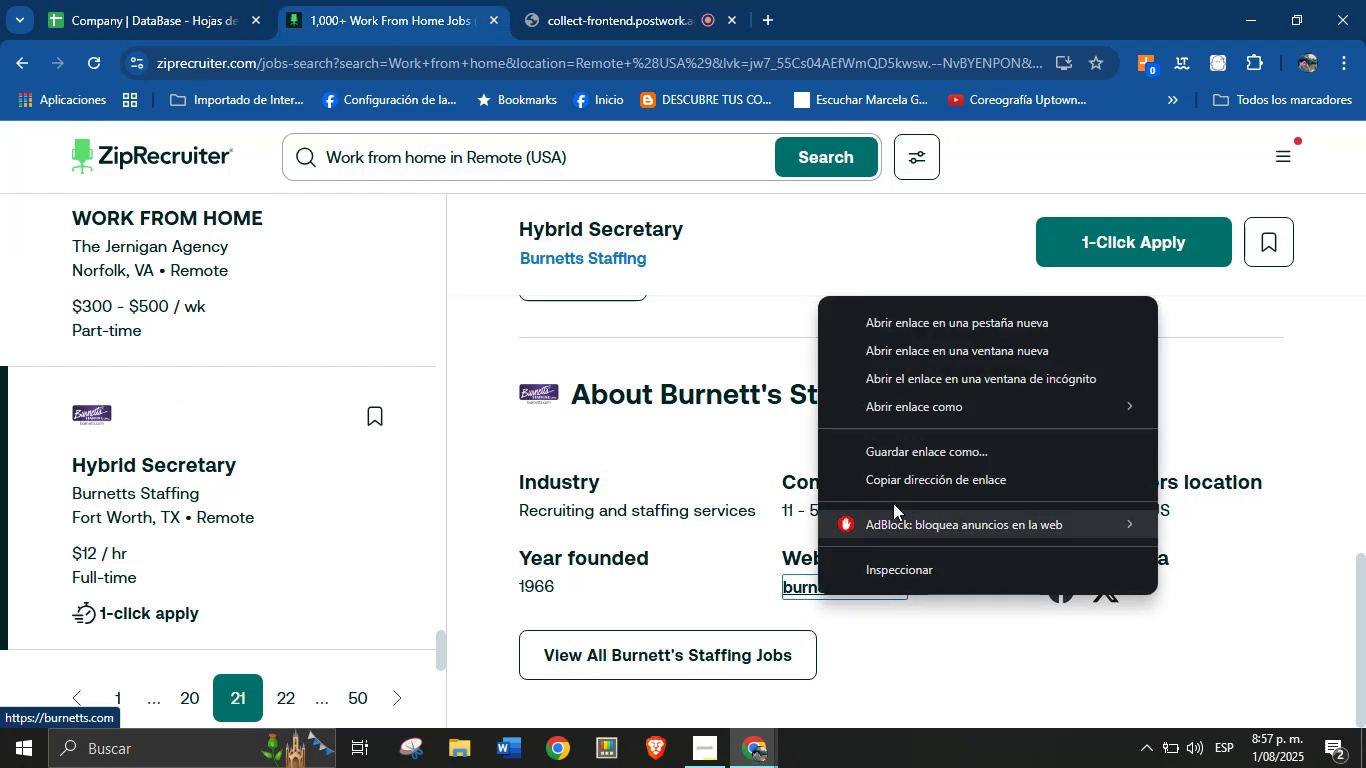 
left_click([919, 471])
 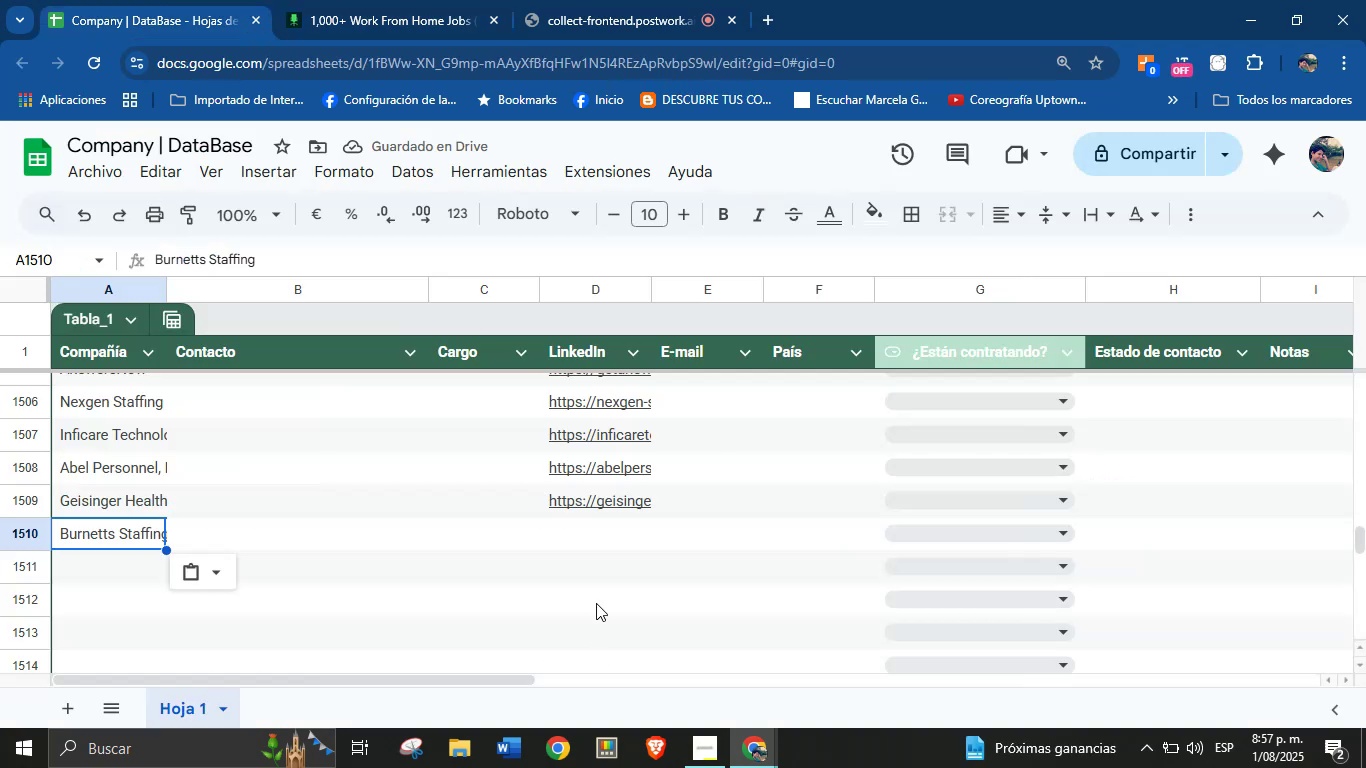 
key(Control+V)
 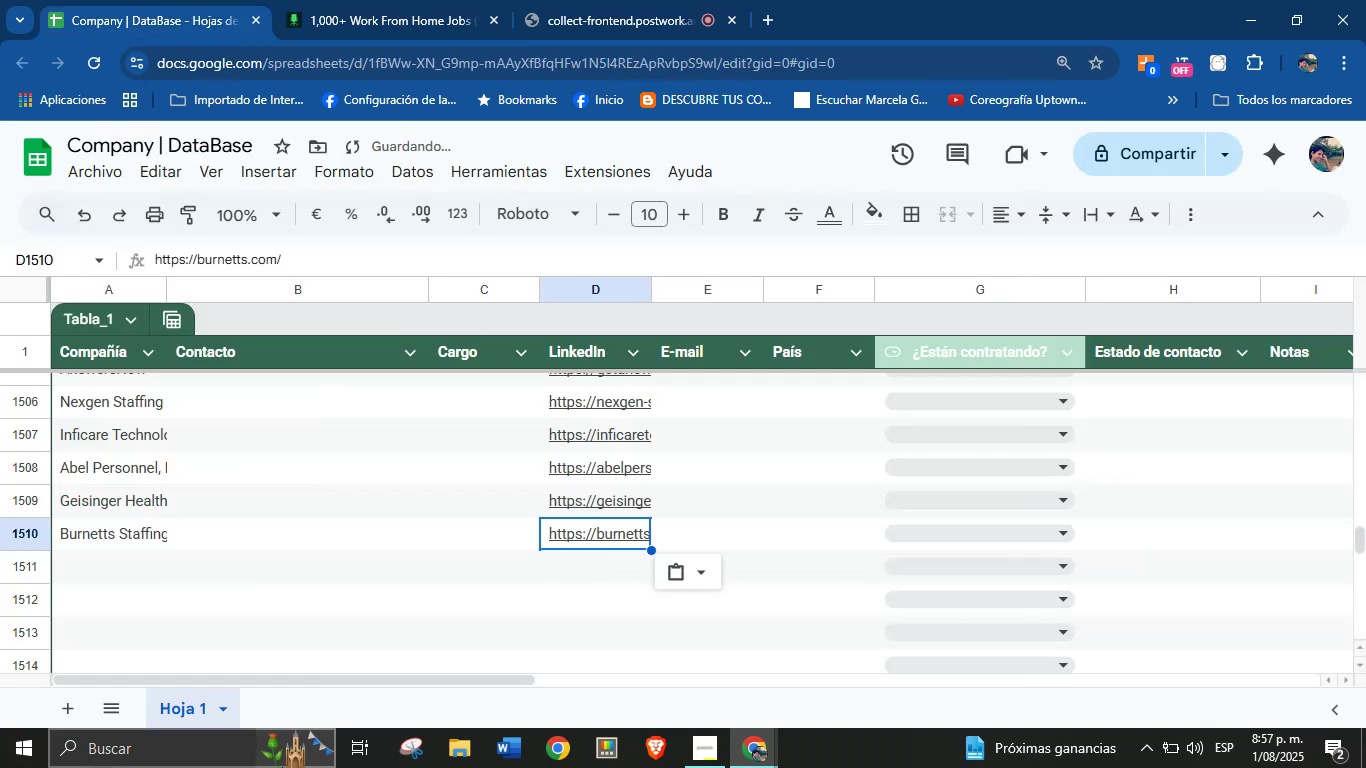 
scroll: coordinate [253, 424], scroll_direction: down, amount: 1.0
 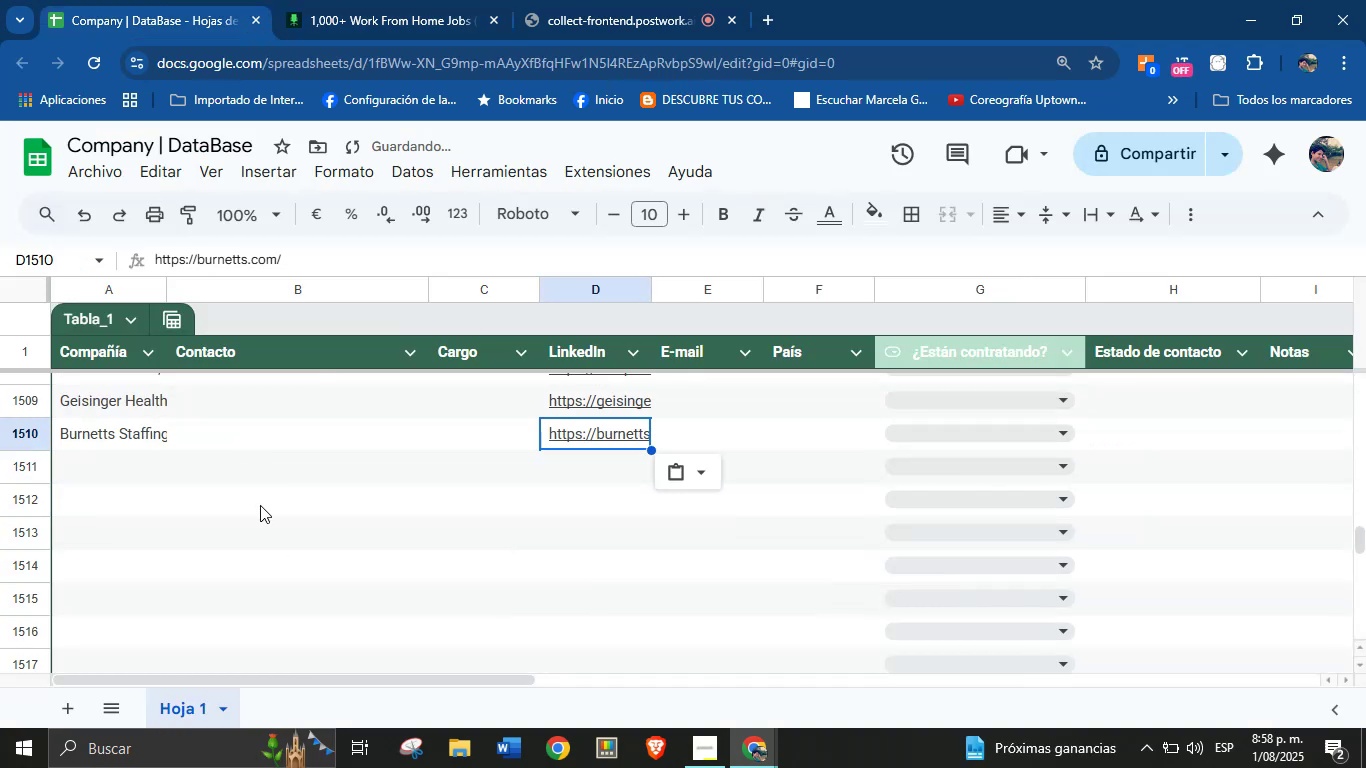 
left_click([386, 0])
 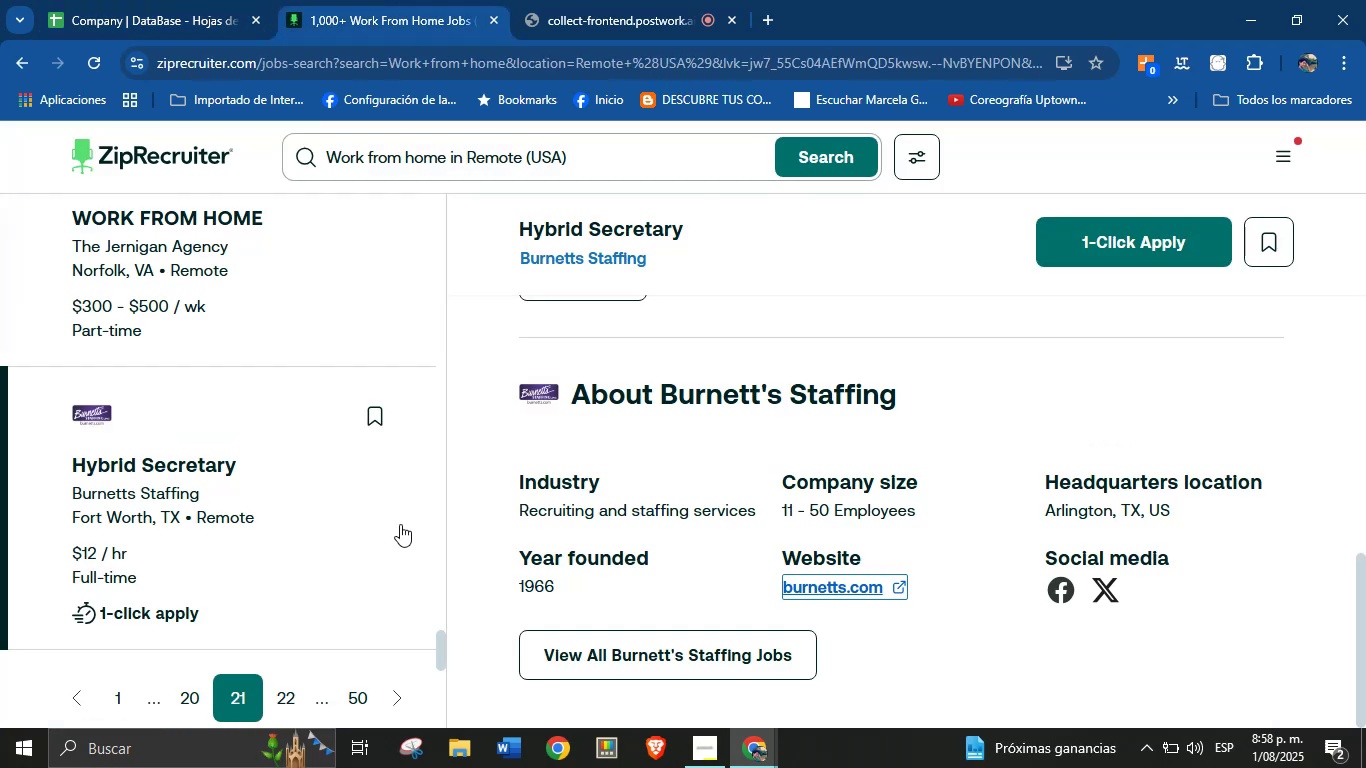 
scroll: coordinate [255, 433], scroll_direction: down, amount: 4.0
 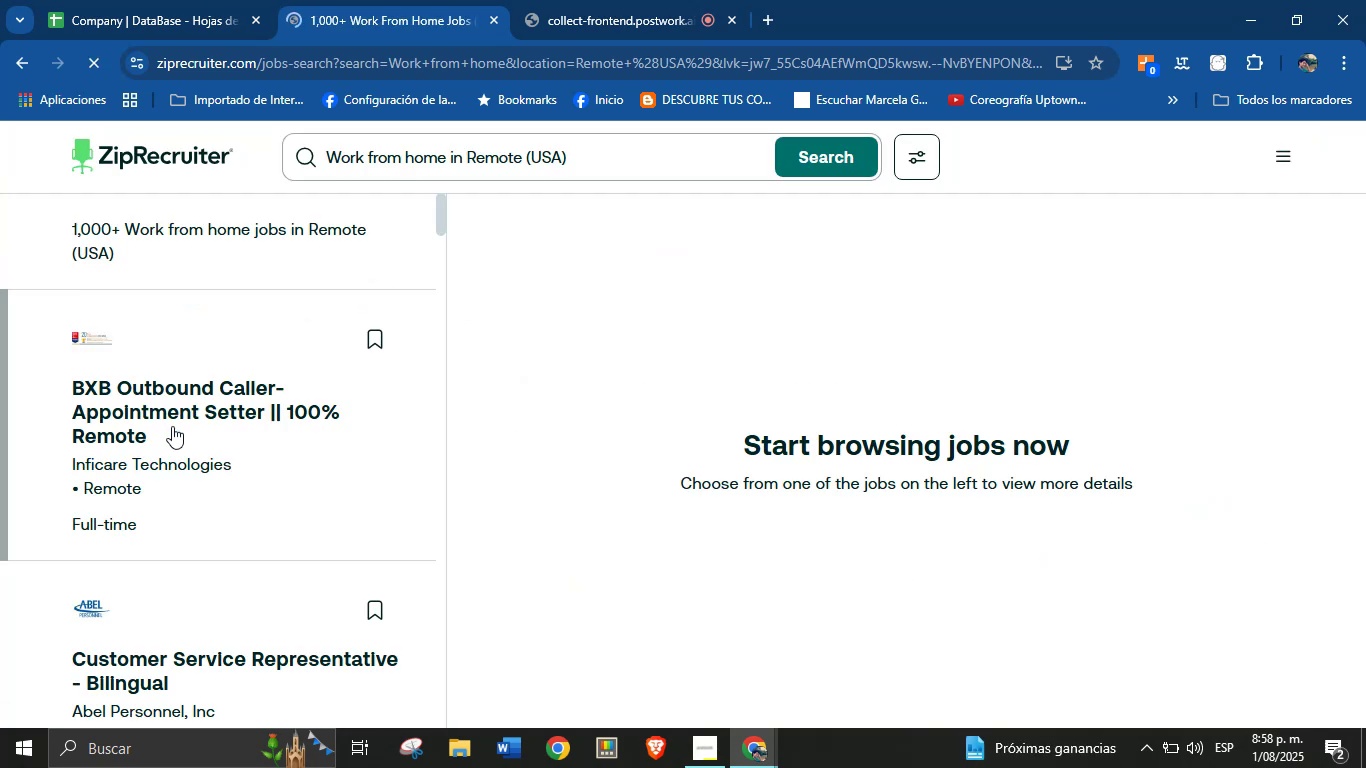 
wait(12.37)
 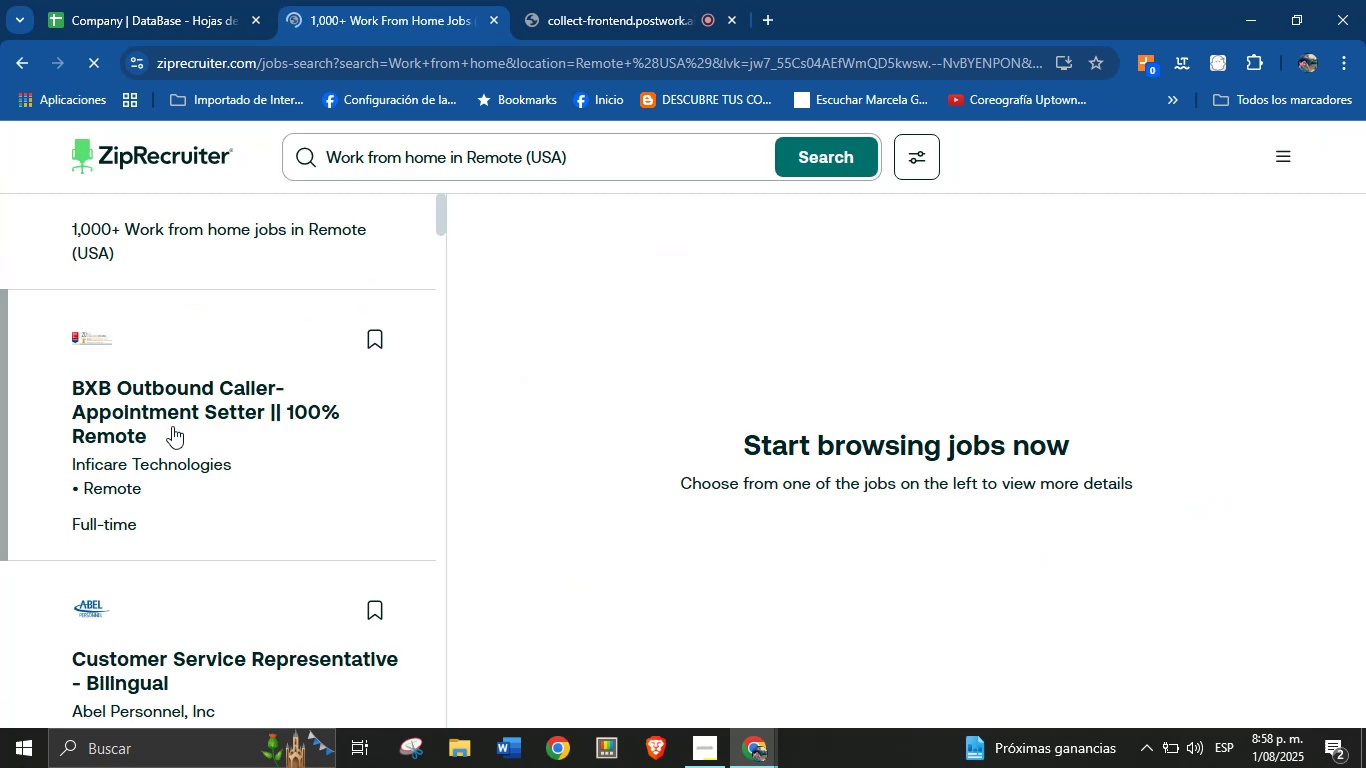 
scroll: coordinate [739, 417], scroll_direction: down, amount: 25.0
 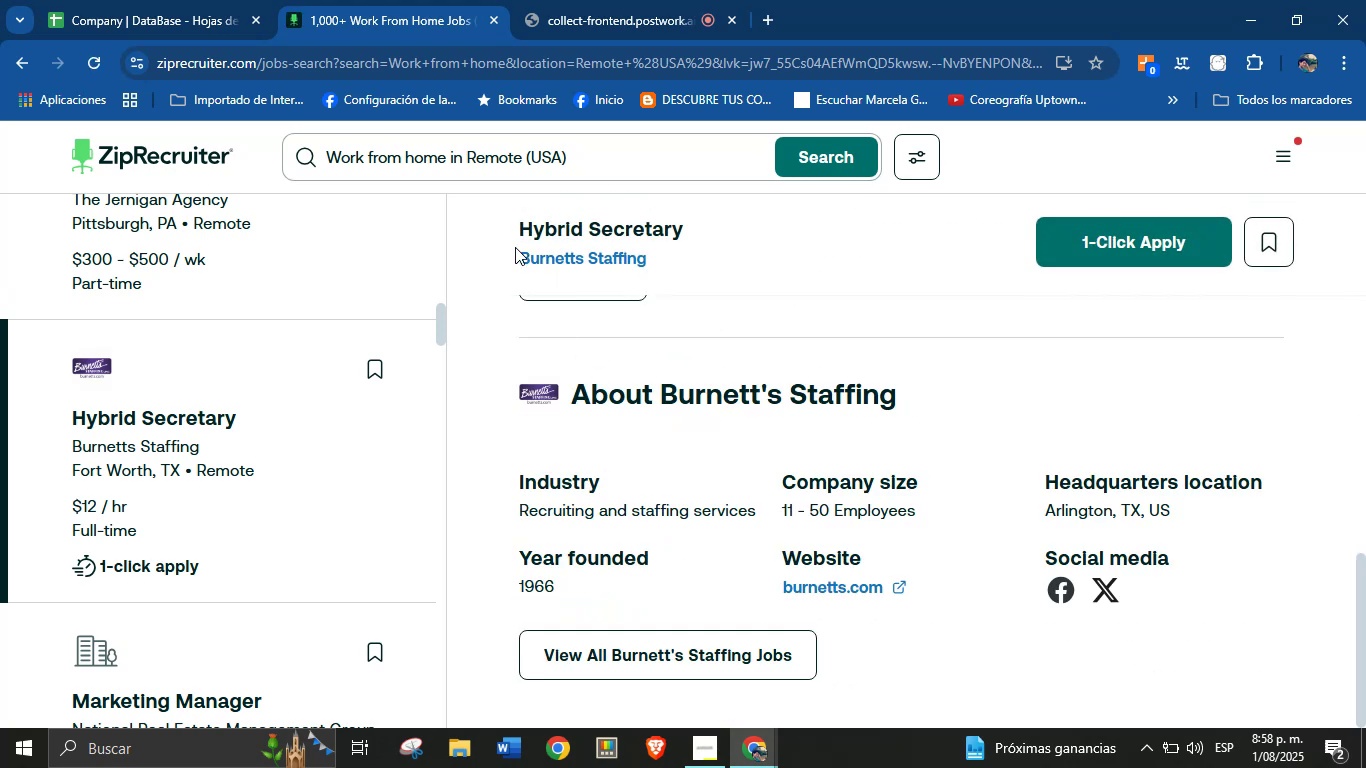 
key(Control+C)
 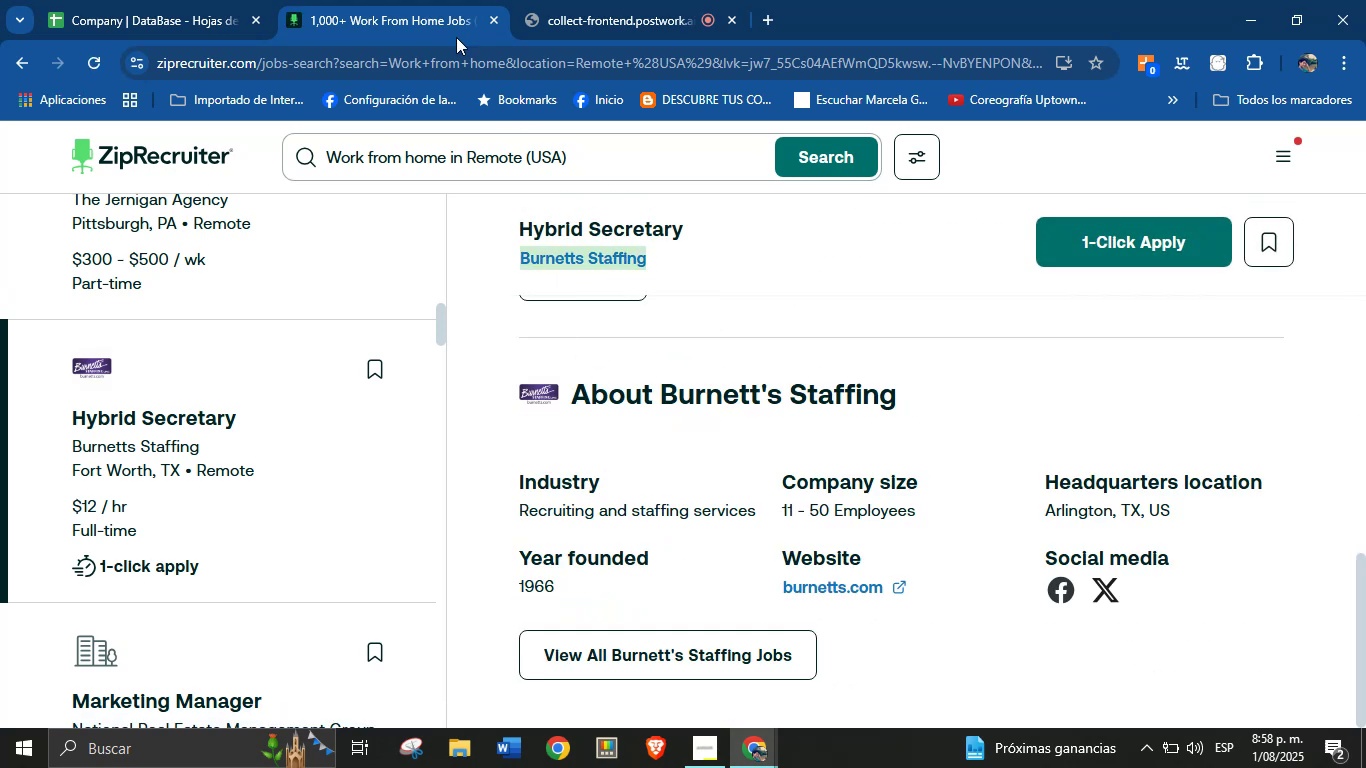 
left_click([192, 0])
 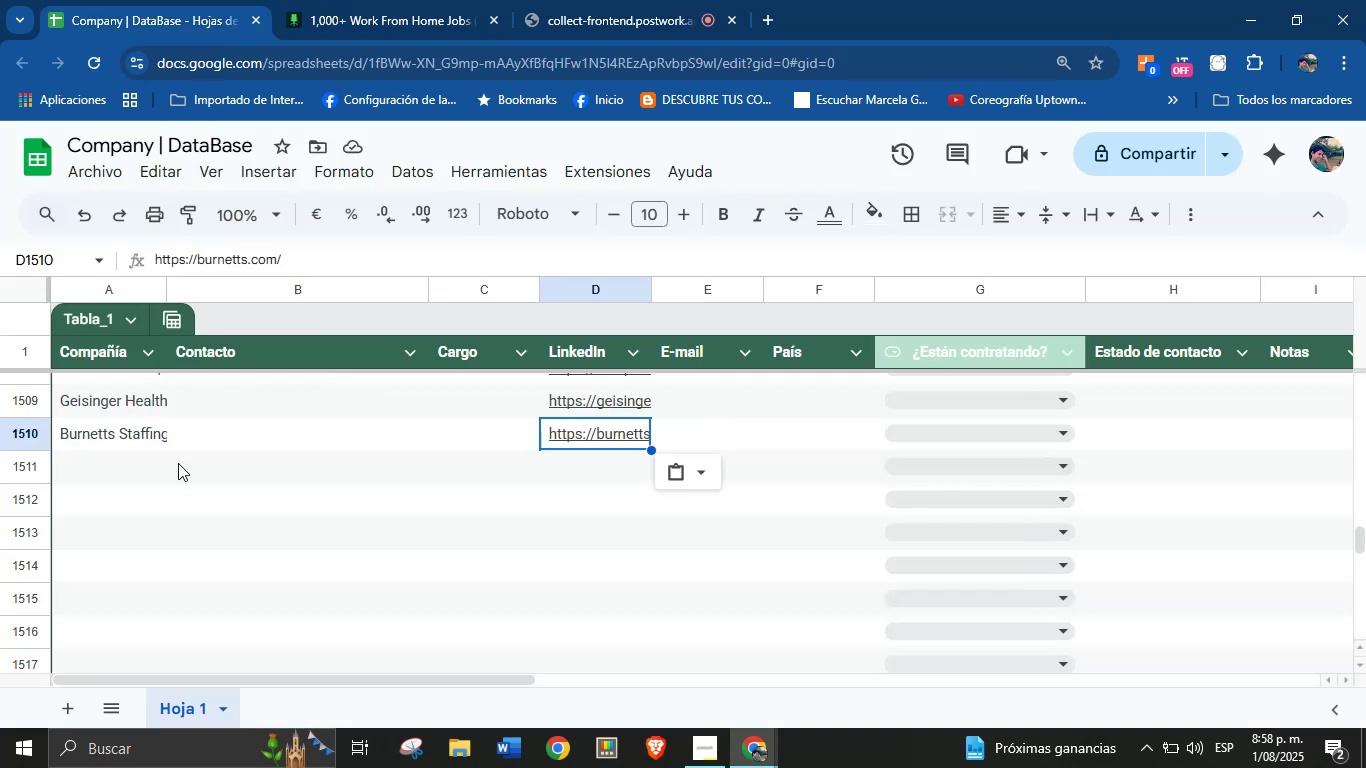 
left_click([152, 464])
 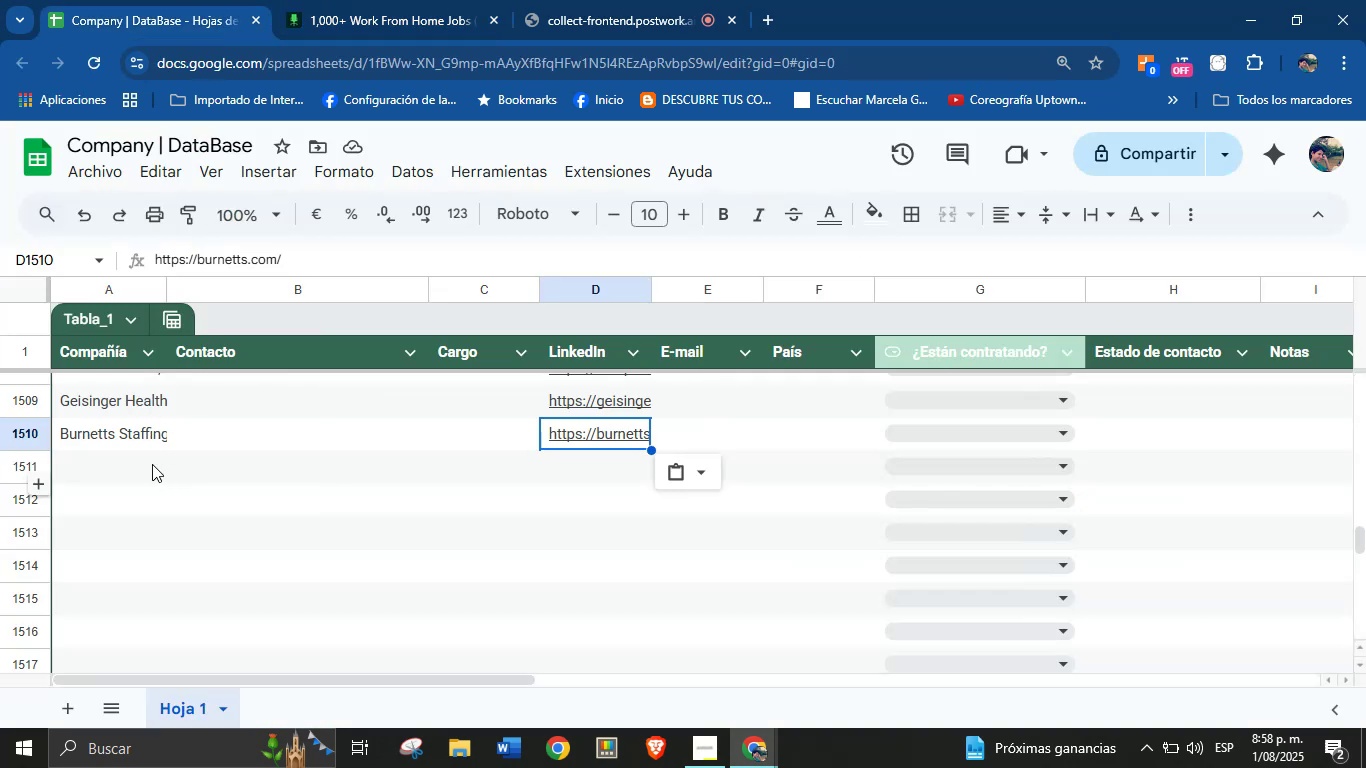 
key(Control+V)
 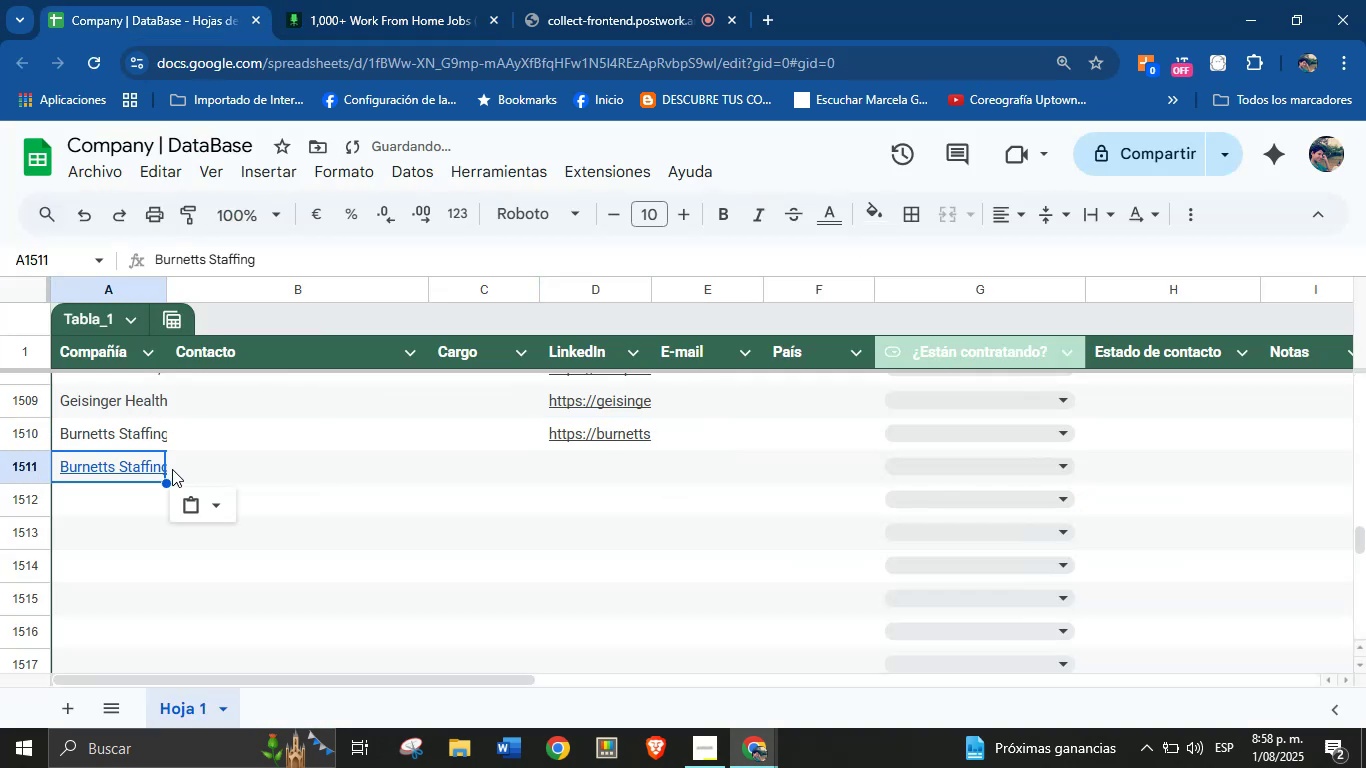 
key(Control+Z)
 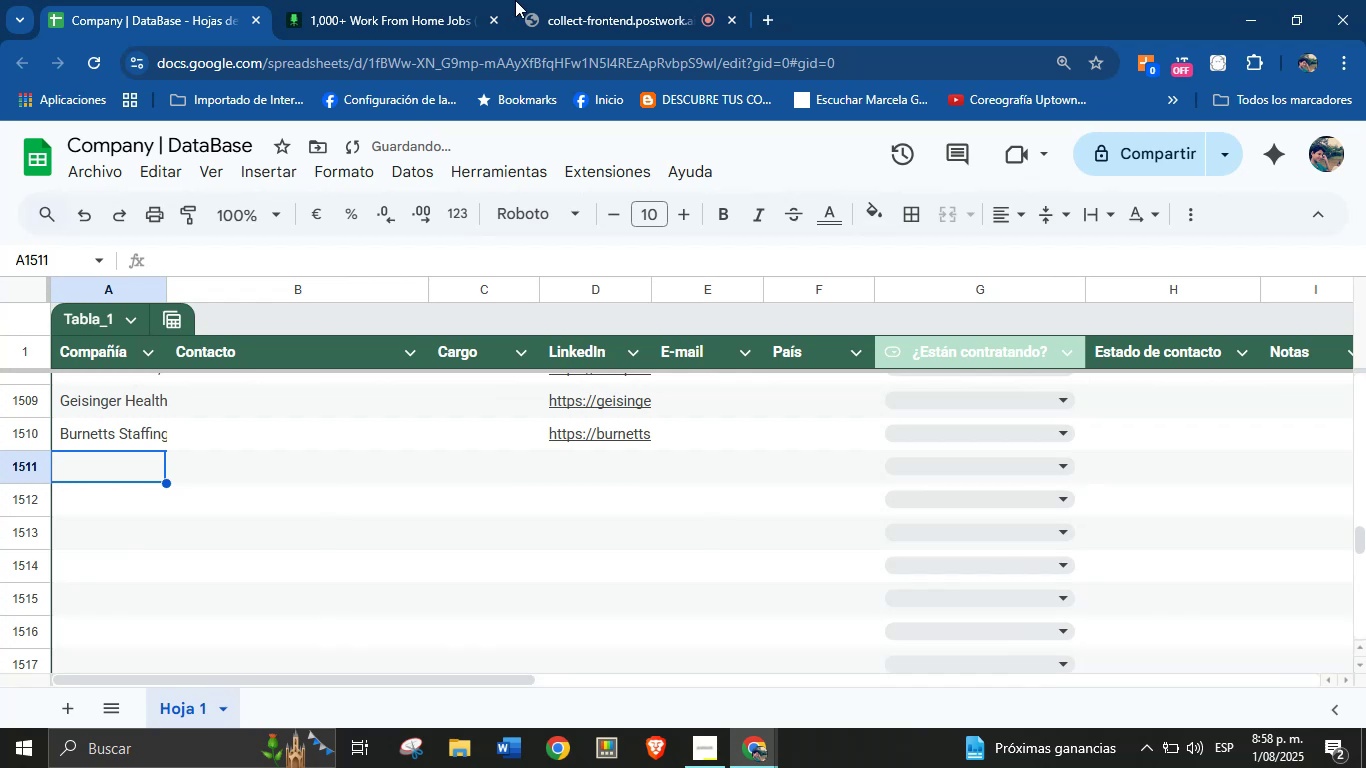 
left_click([432, 0])
 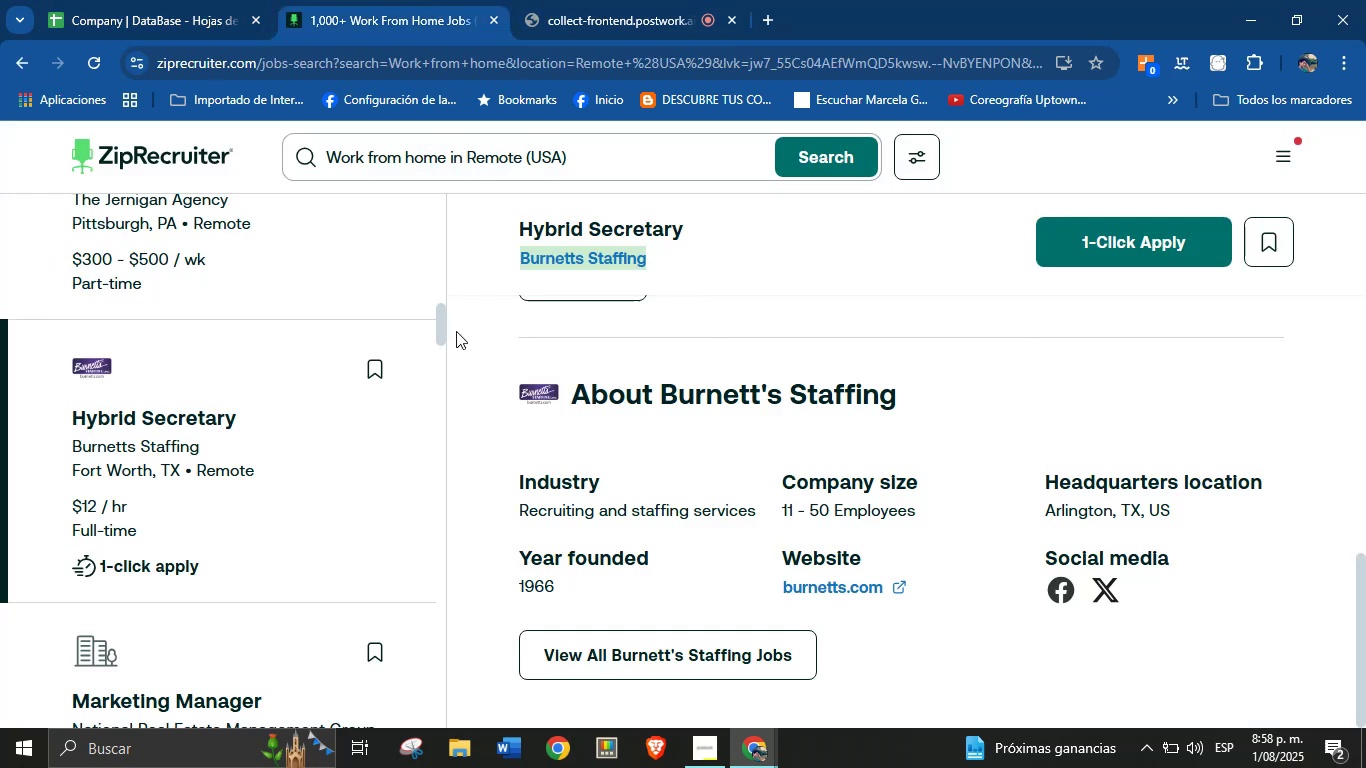 
scroll: coordinate [267, 473], scroll_direction: down, amount: 48.0
 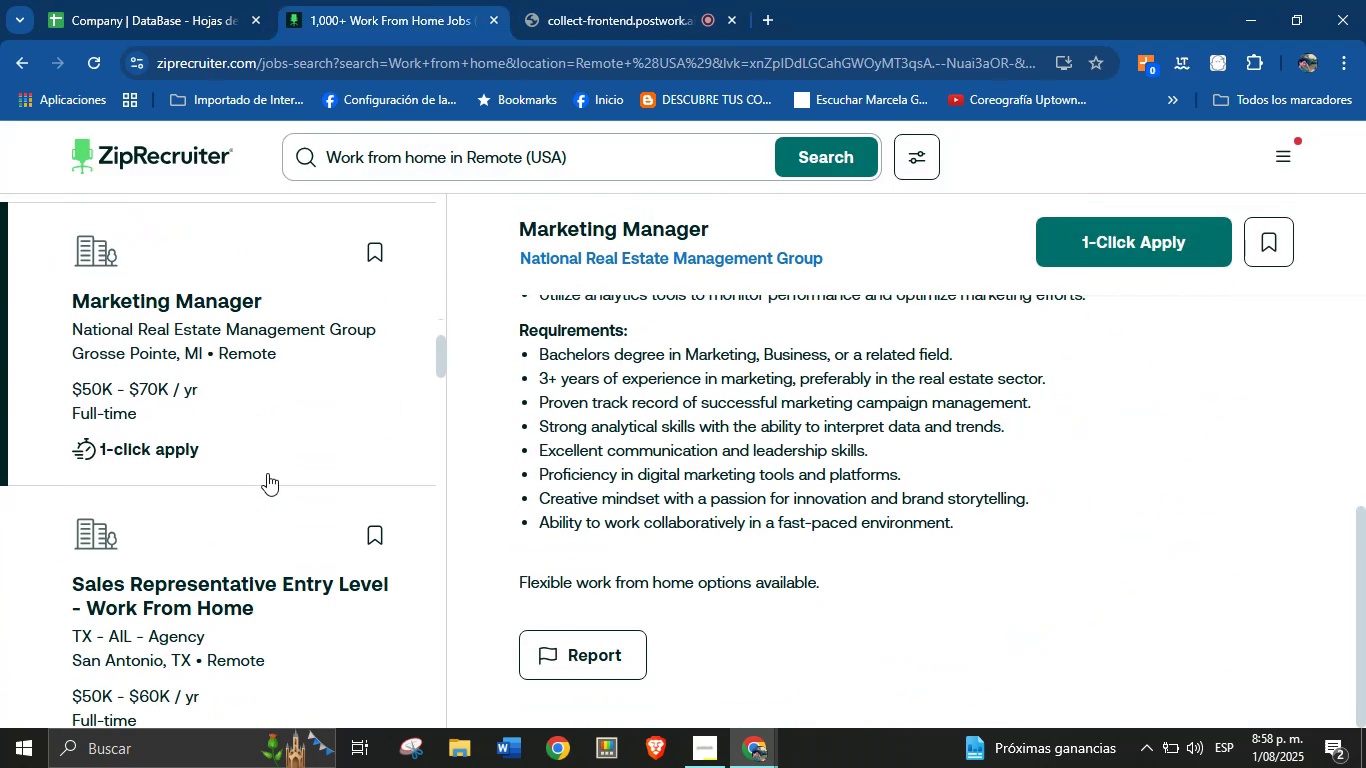 
left_click([200, 523])
 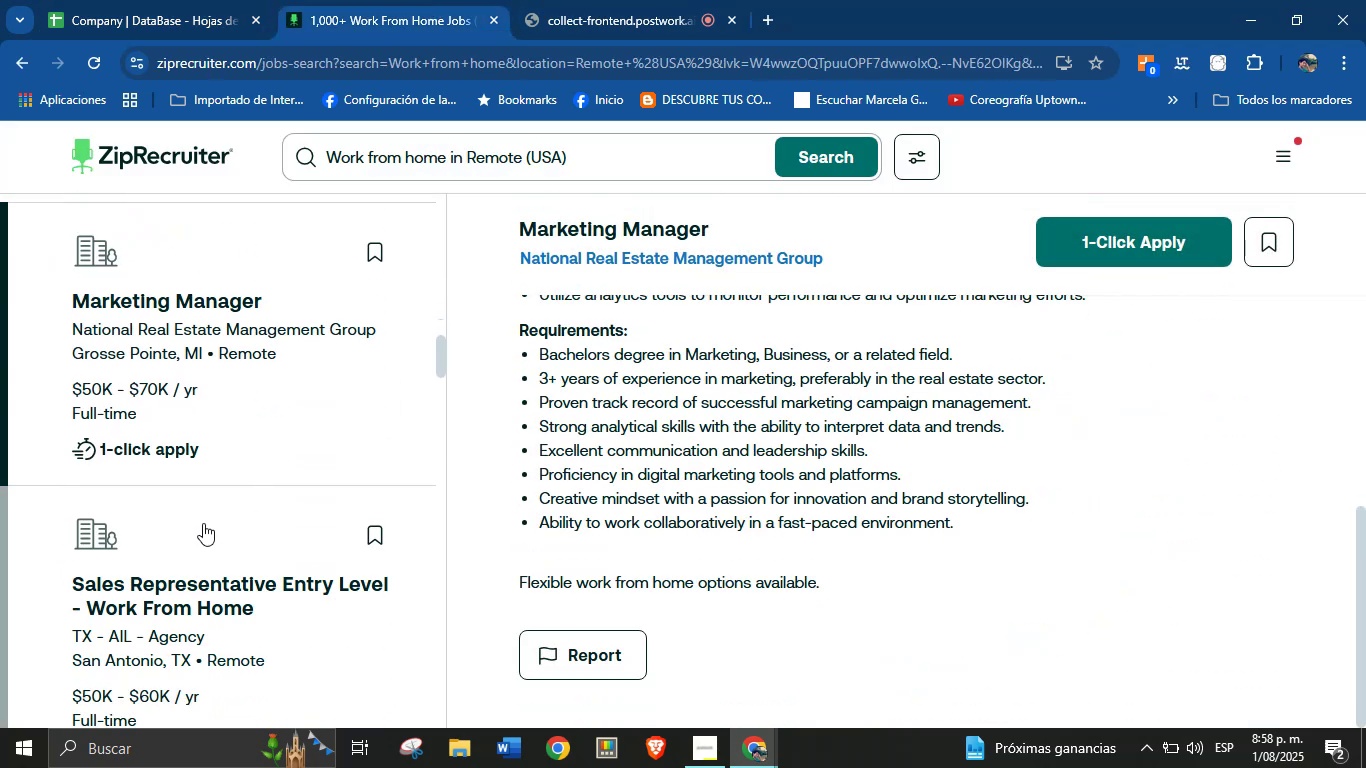 
scroll: coordinate [234, 560], scroll_direction: down, amount: 39.0
 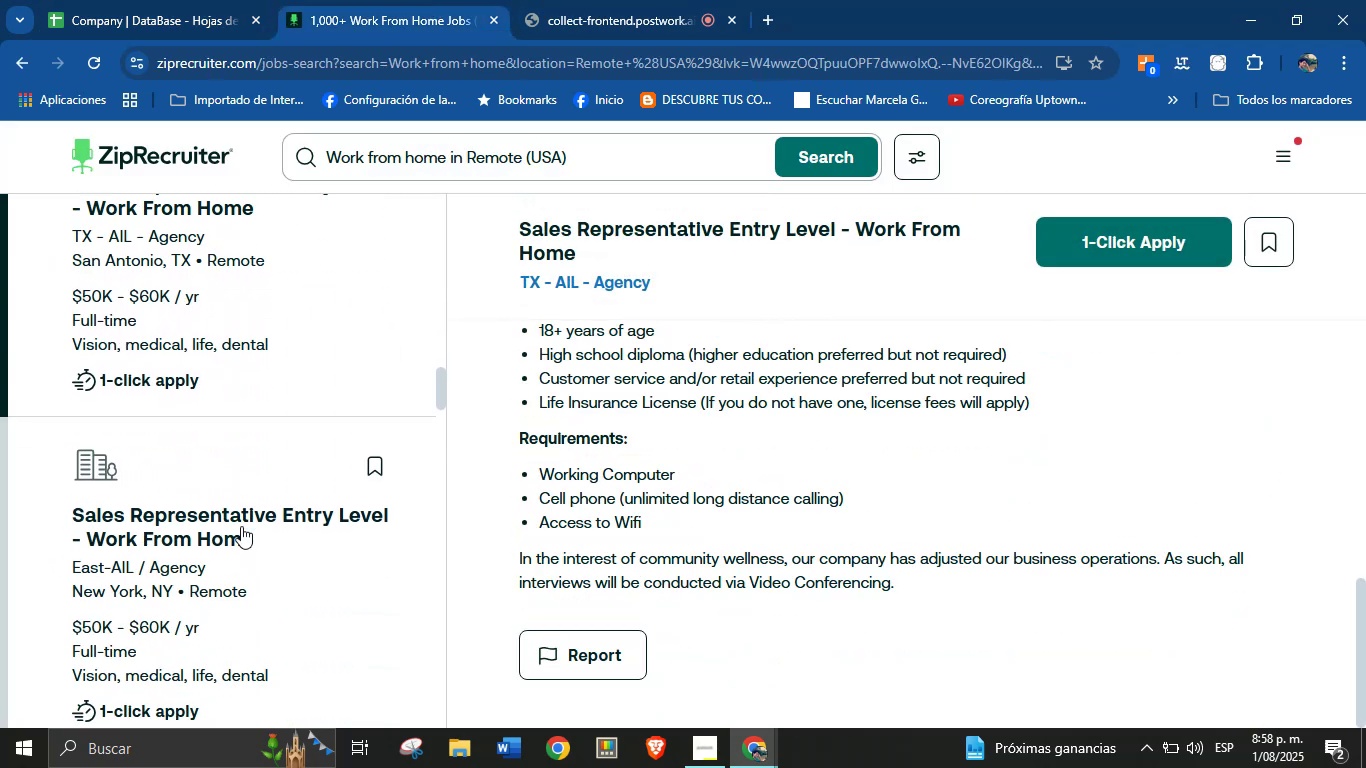 
left_click([209, 448])
 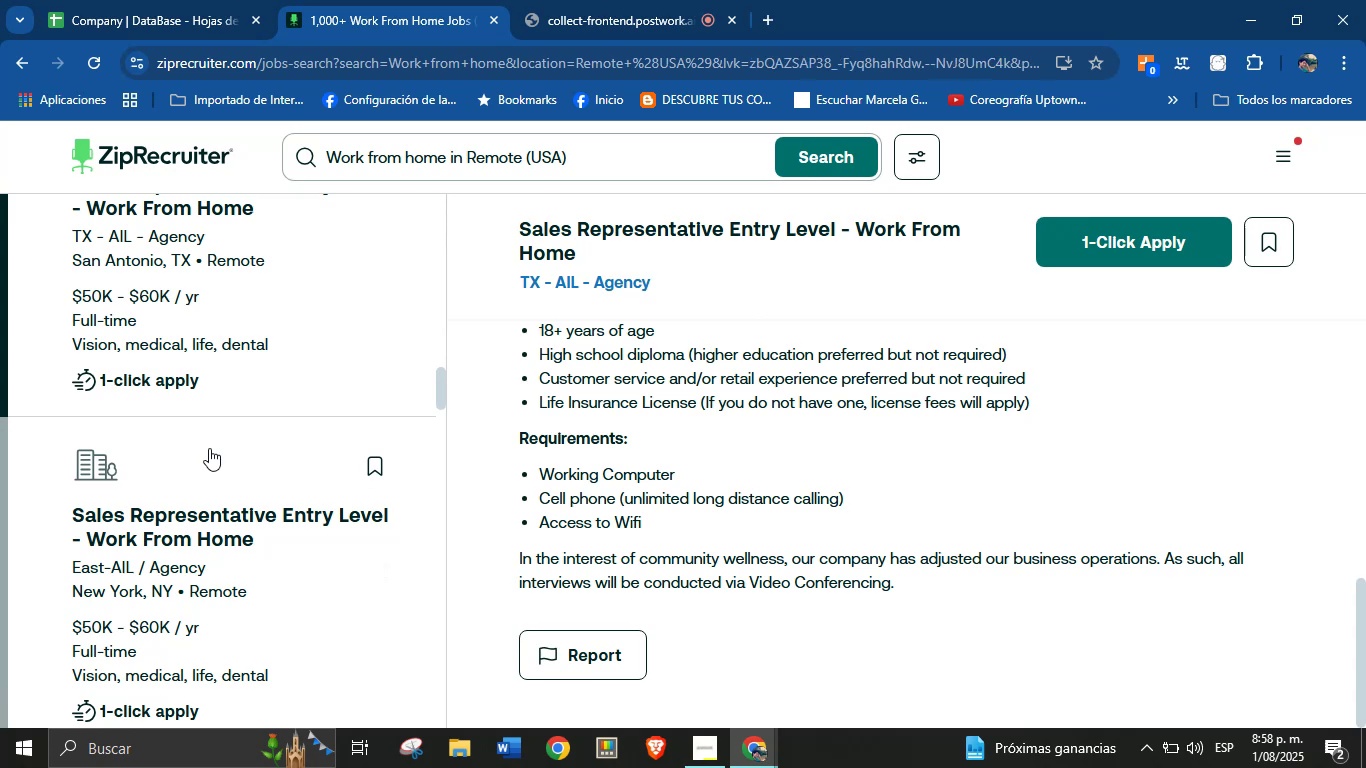 
scroll: coordinate [265, 497], scroll_direction: down, amount: 32.0
 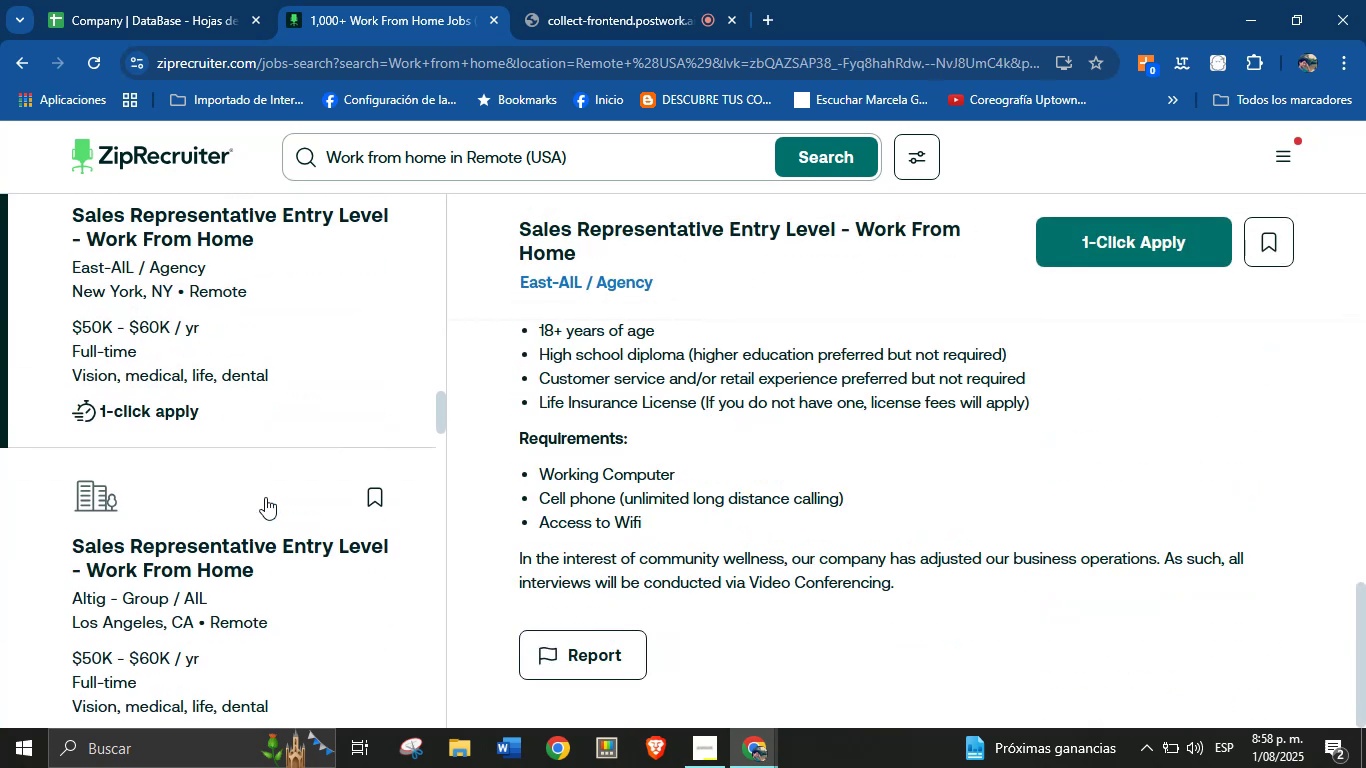 
left_click([265, 497])
 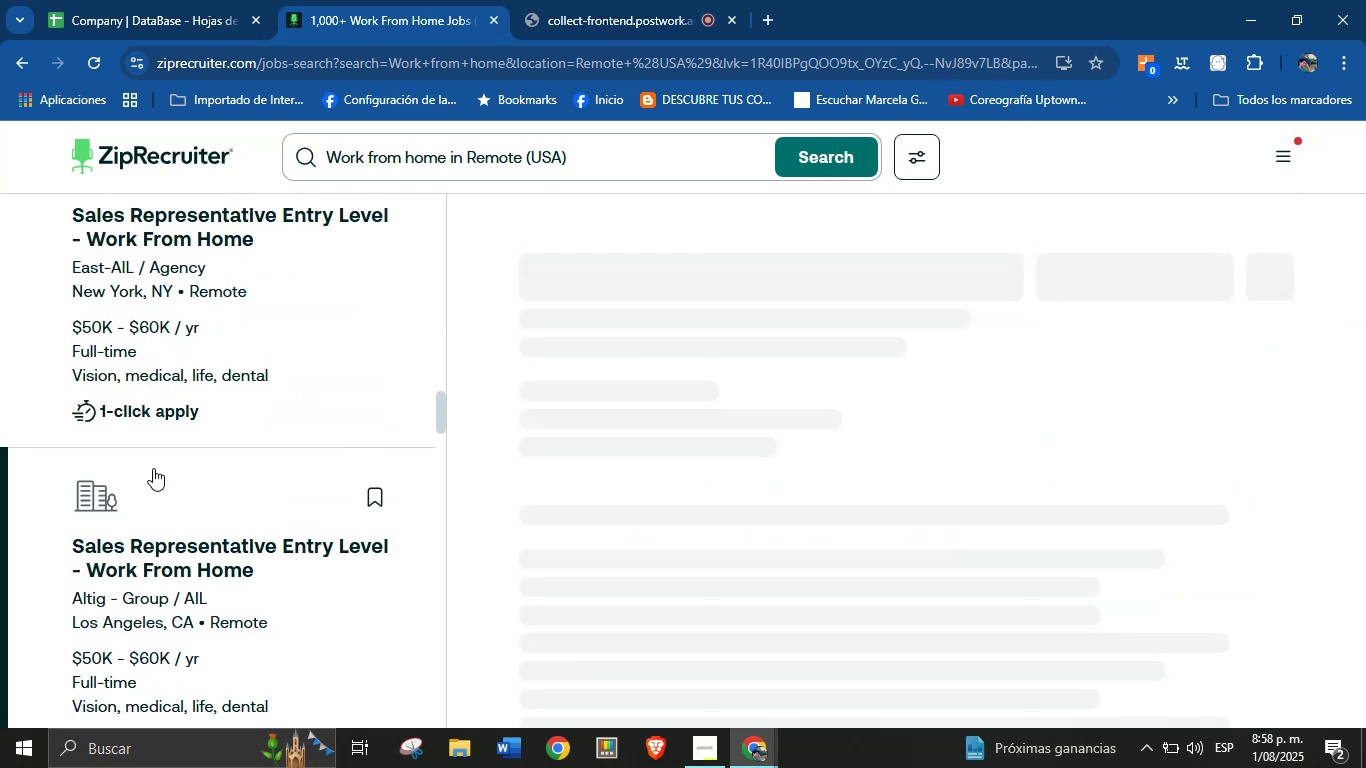 
scroll: coordinate [198, 468], scroll_direction: down, amount: 25.0
 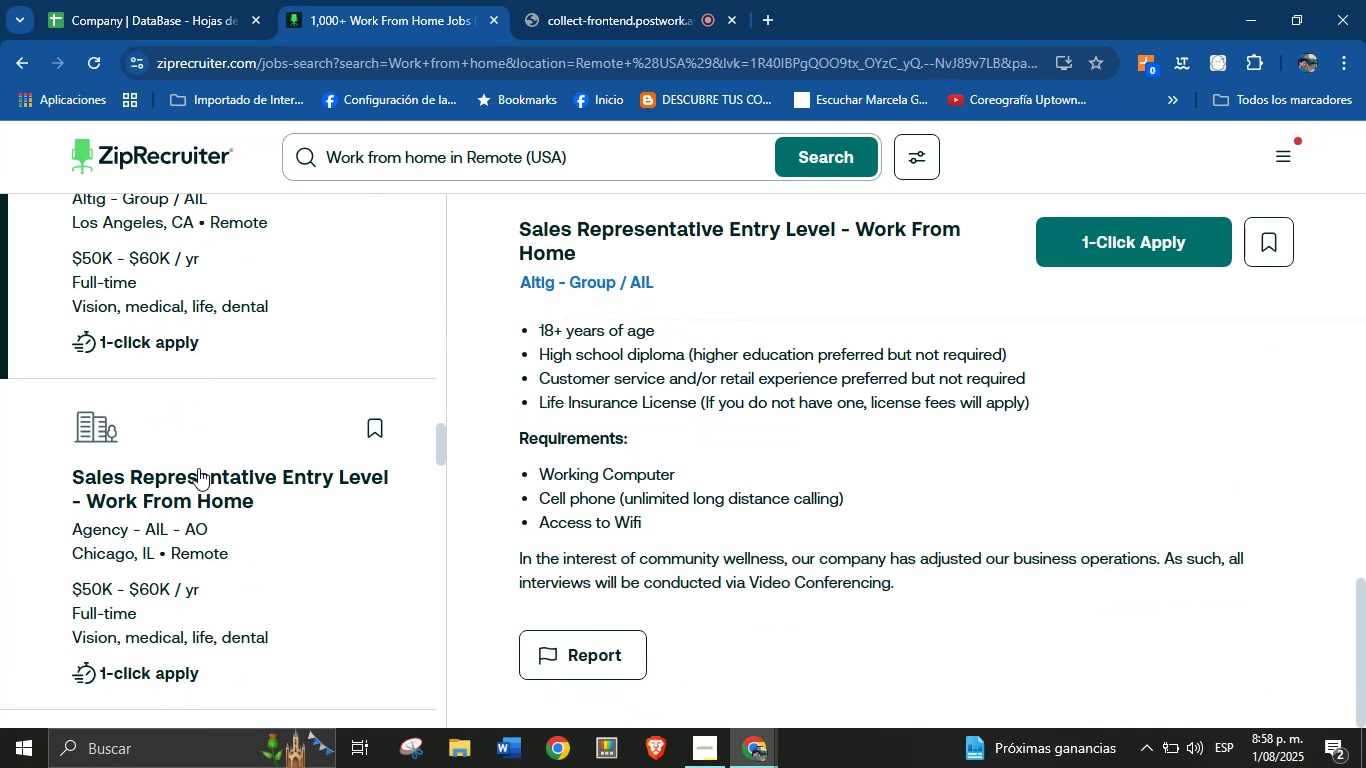 
left_click([189, 471])
 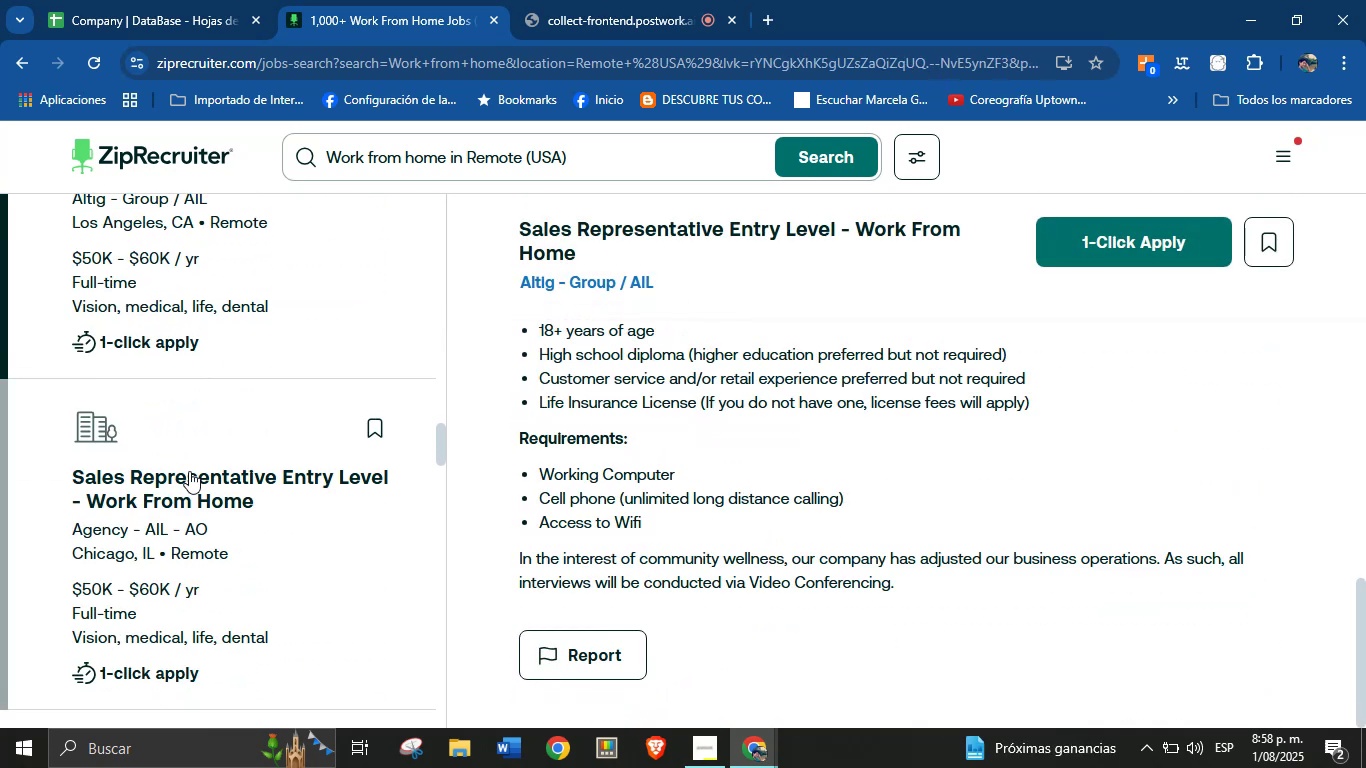 
scroll: coordinate [267, 501], scroll_direction: down, amount: 44.0
 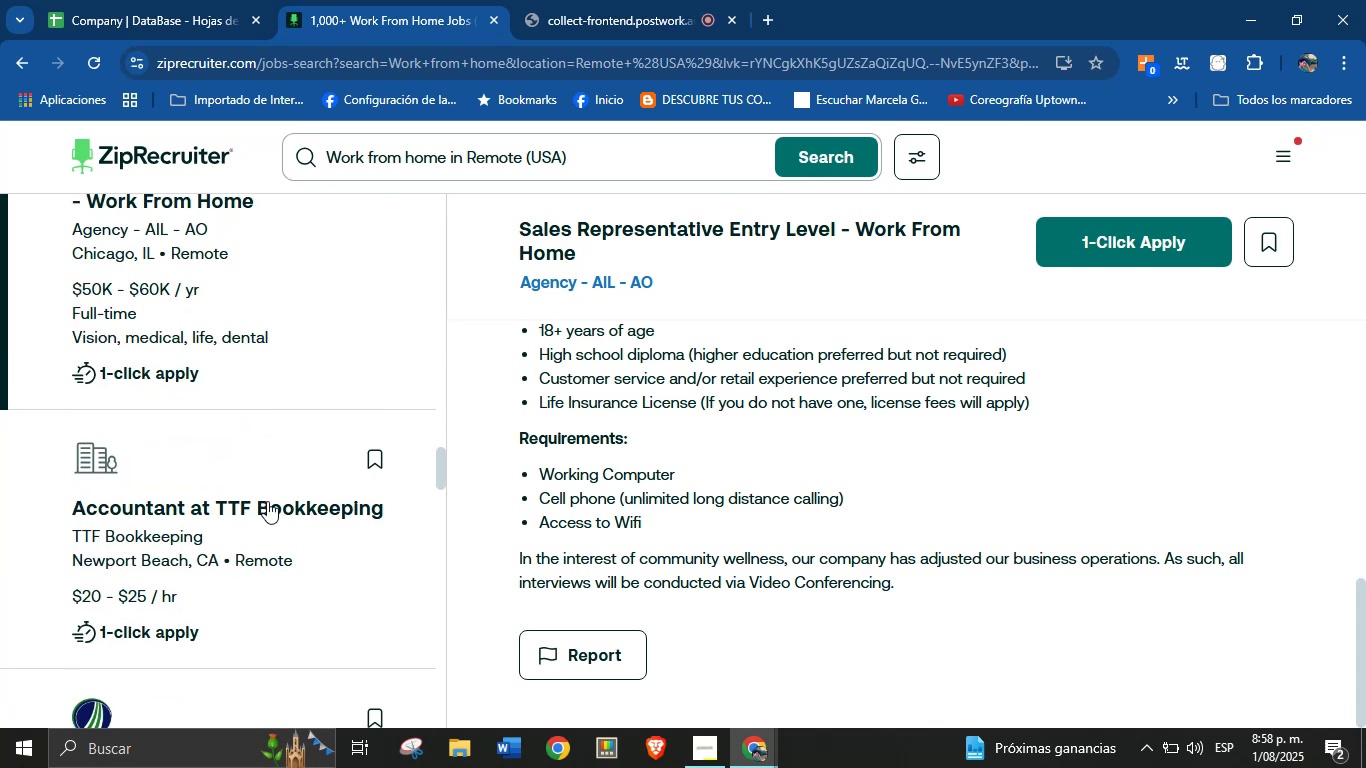 
left_click([208, 472])
 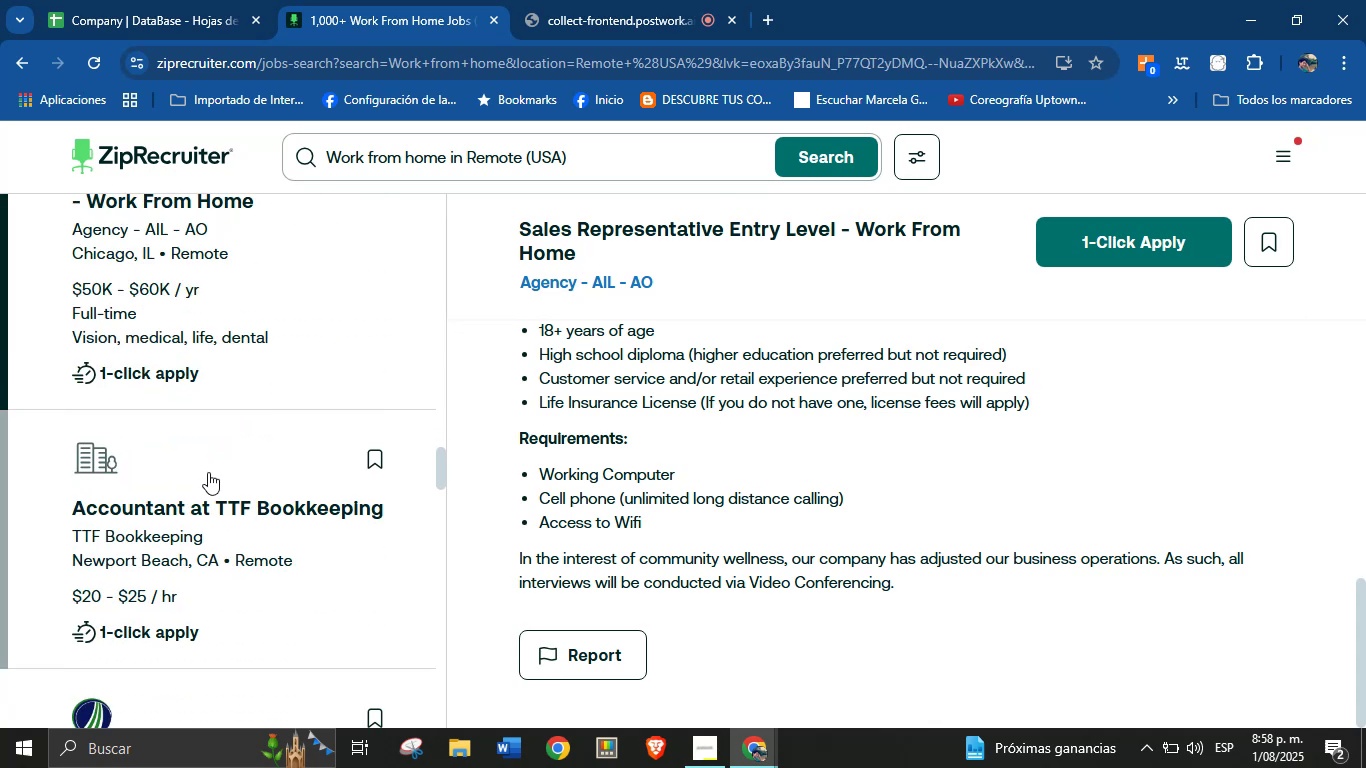 
scroll: coordinate [679, 390], scroll_direction: down, amount: 43.0
 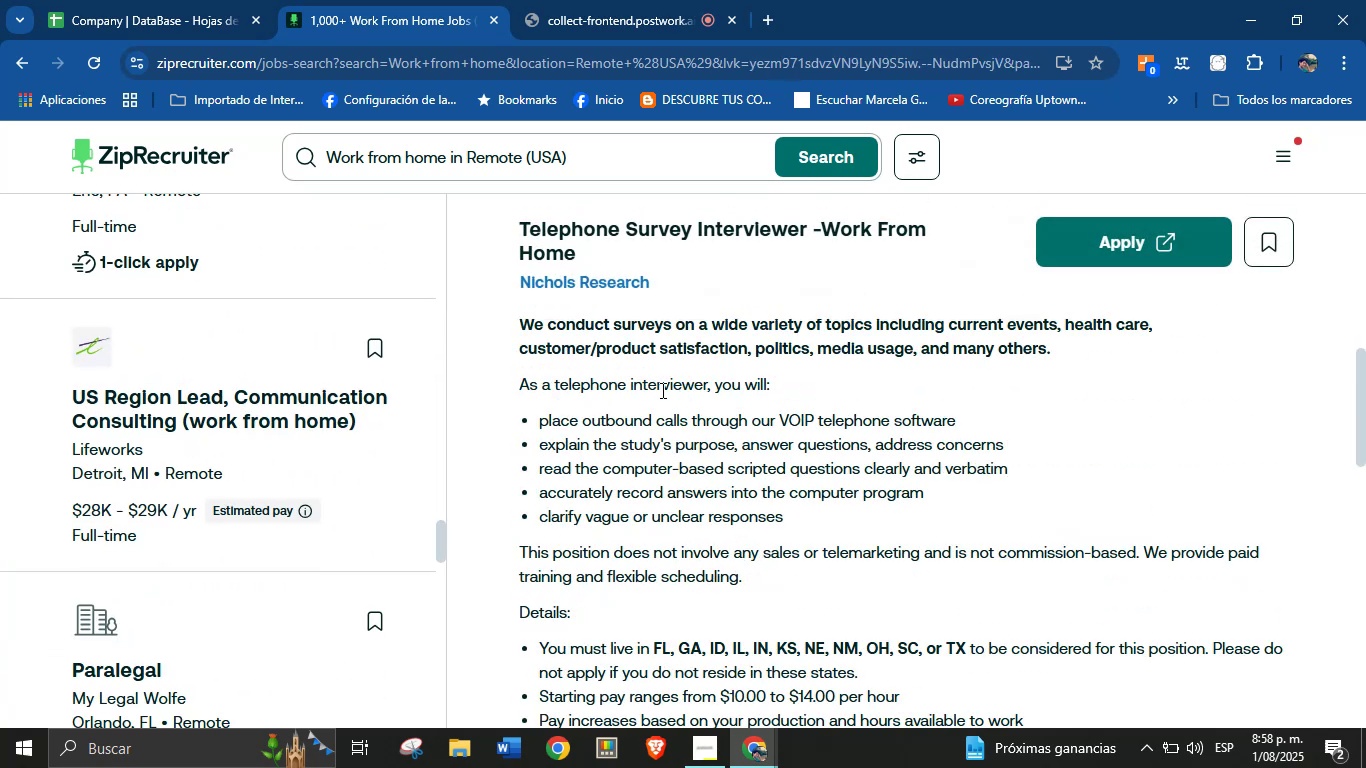 
scroll: coordinate [255, 371], scroll_direction: up, amount: 3.0
 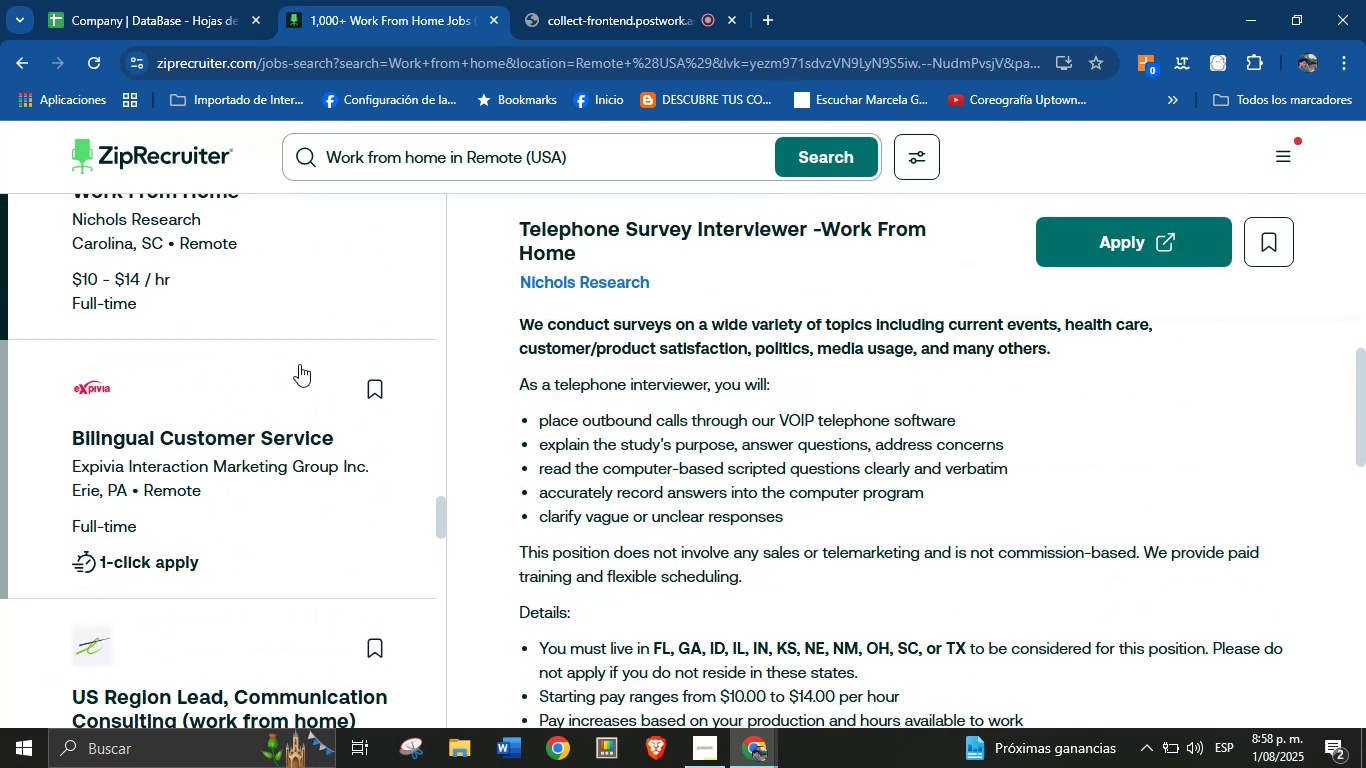 
scroll: coordinate [674, 377], scroll_direction: down, amount: 17.0
 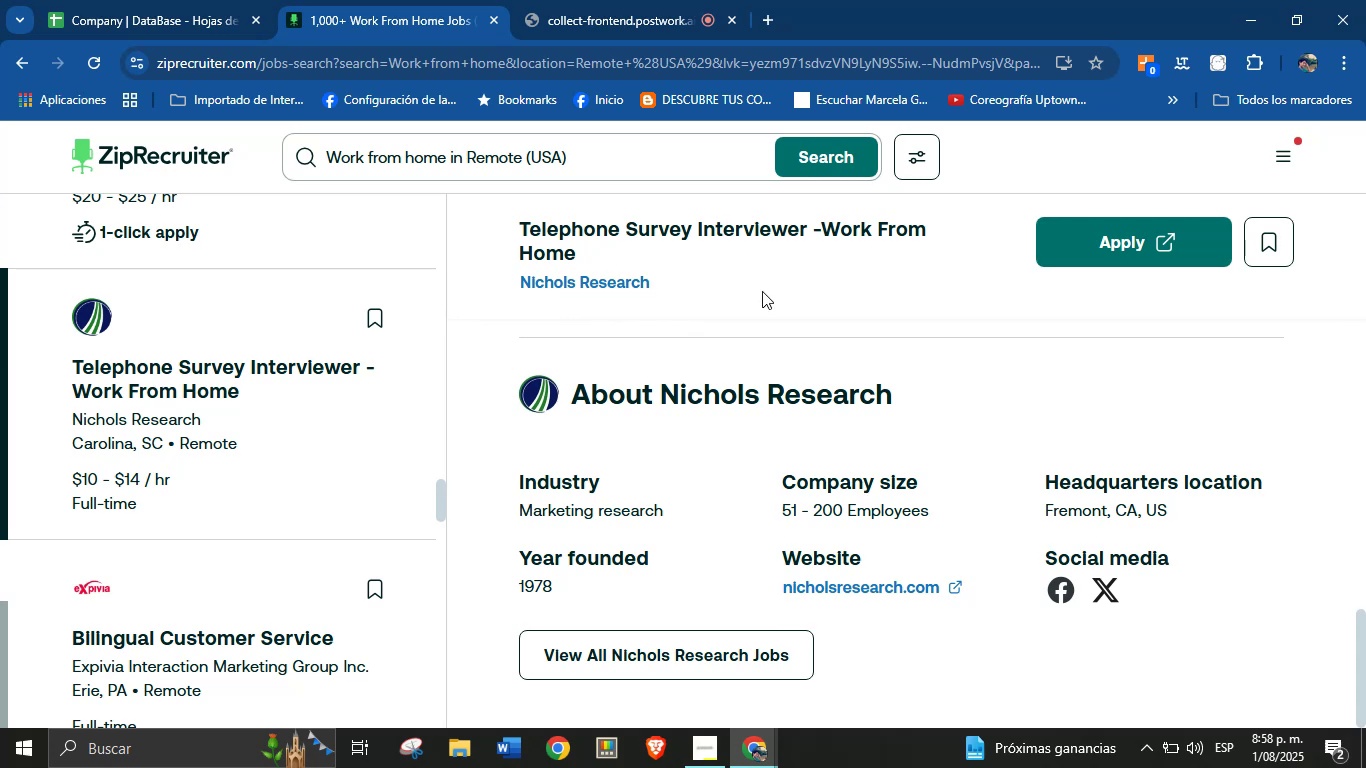 
key(Control+C)
 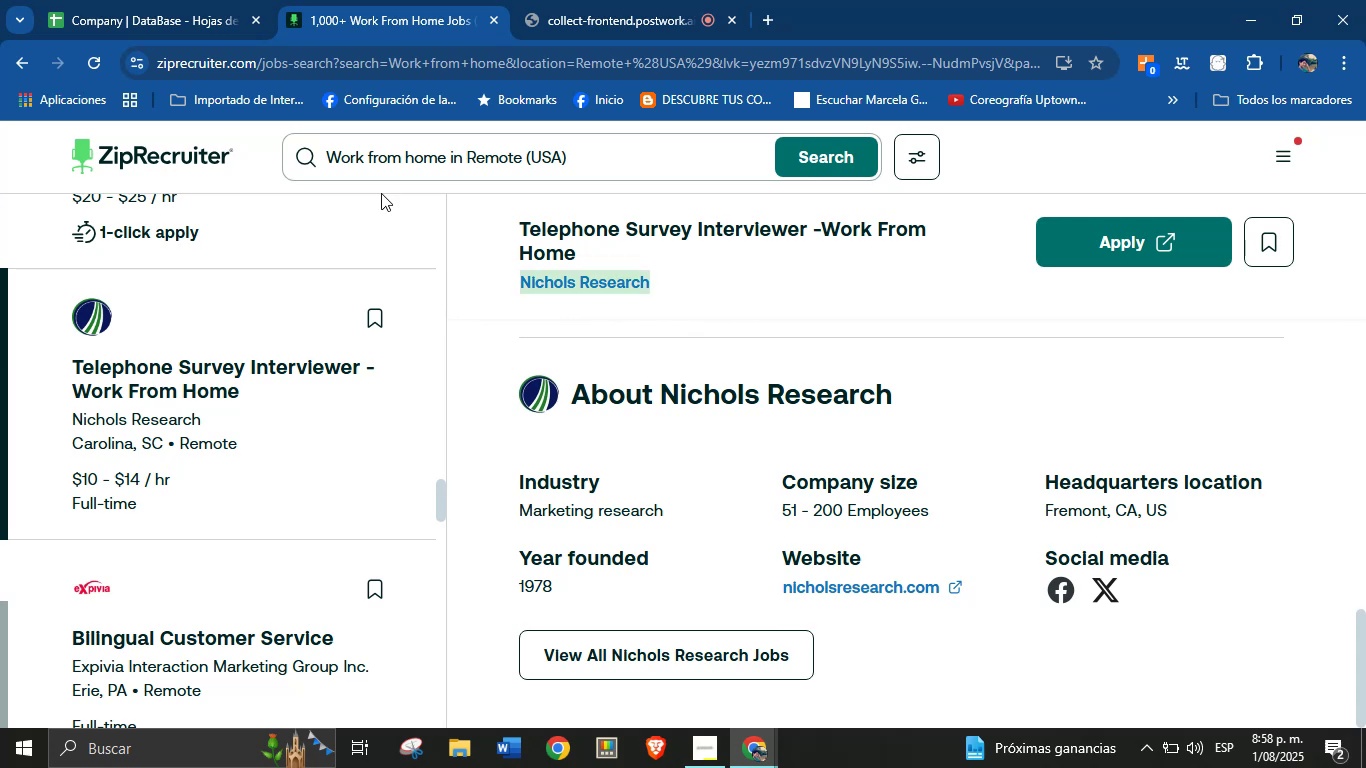 
left_click([112, 0])
 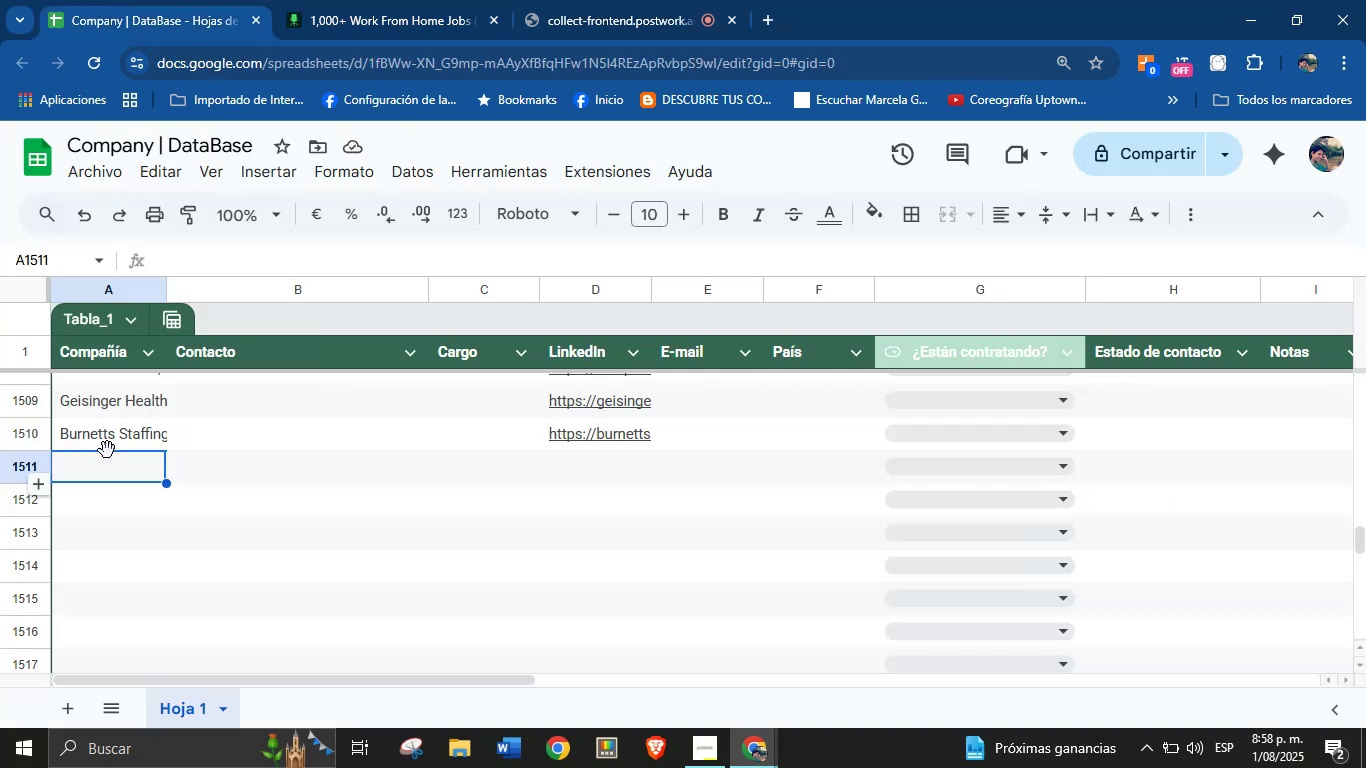 
left_click([106, 459])
 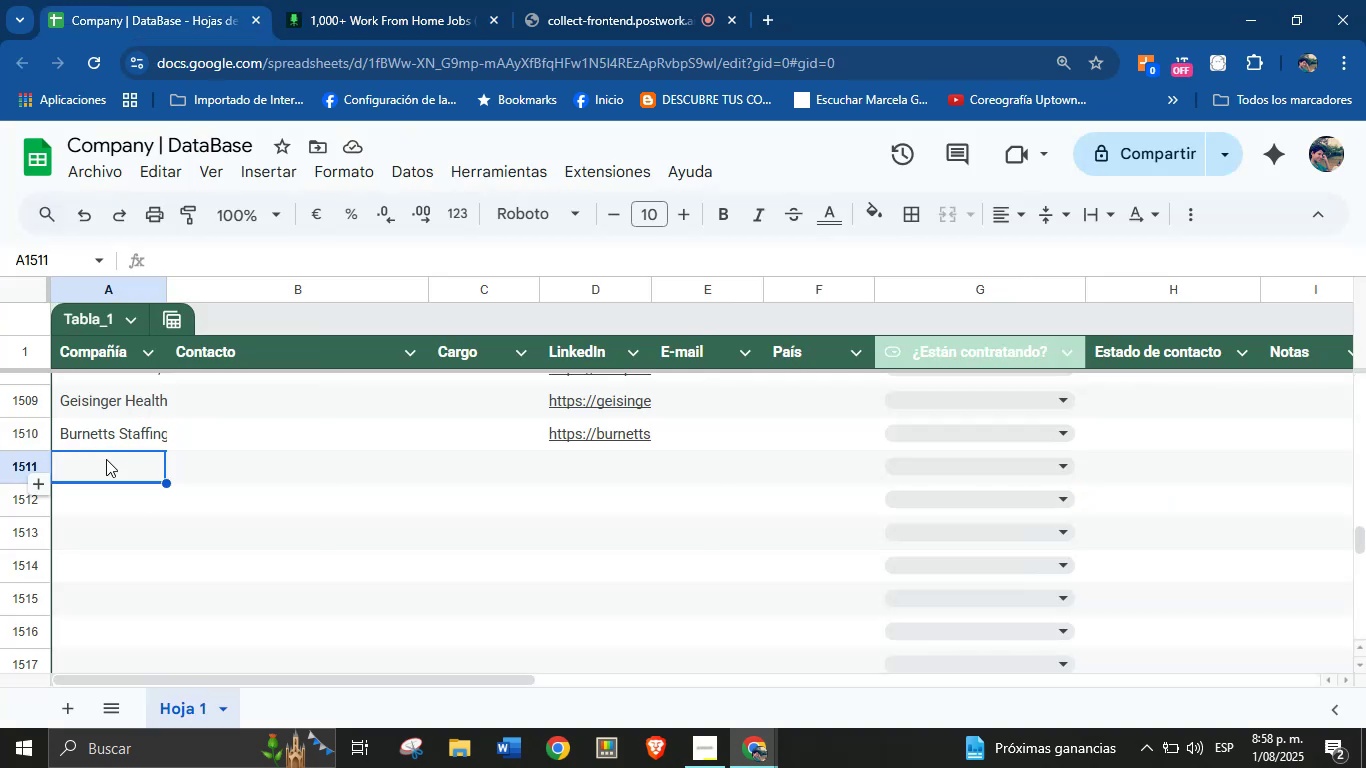 
key(Control+V)
 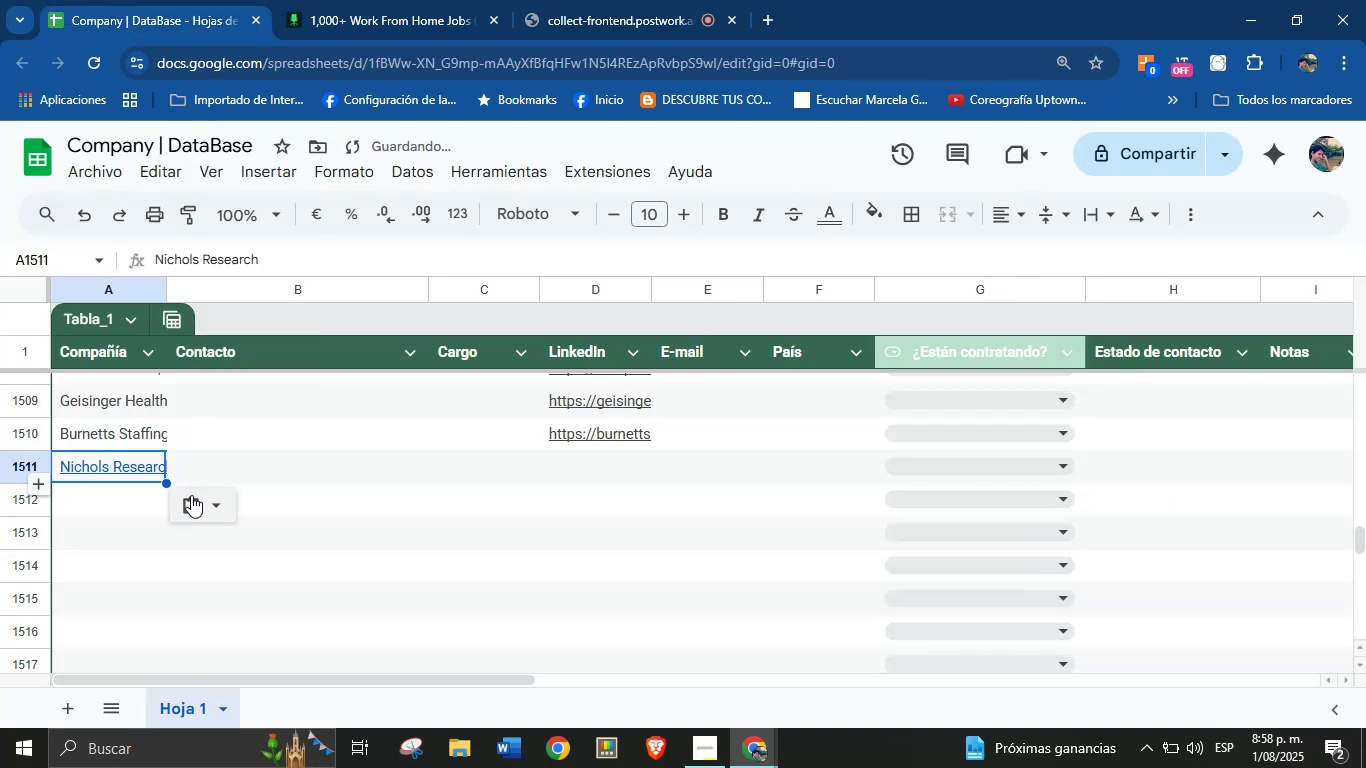 
left_click([205, 496])
 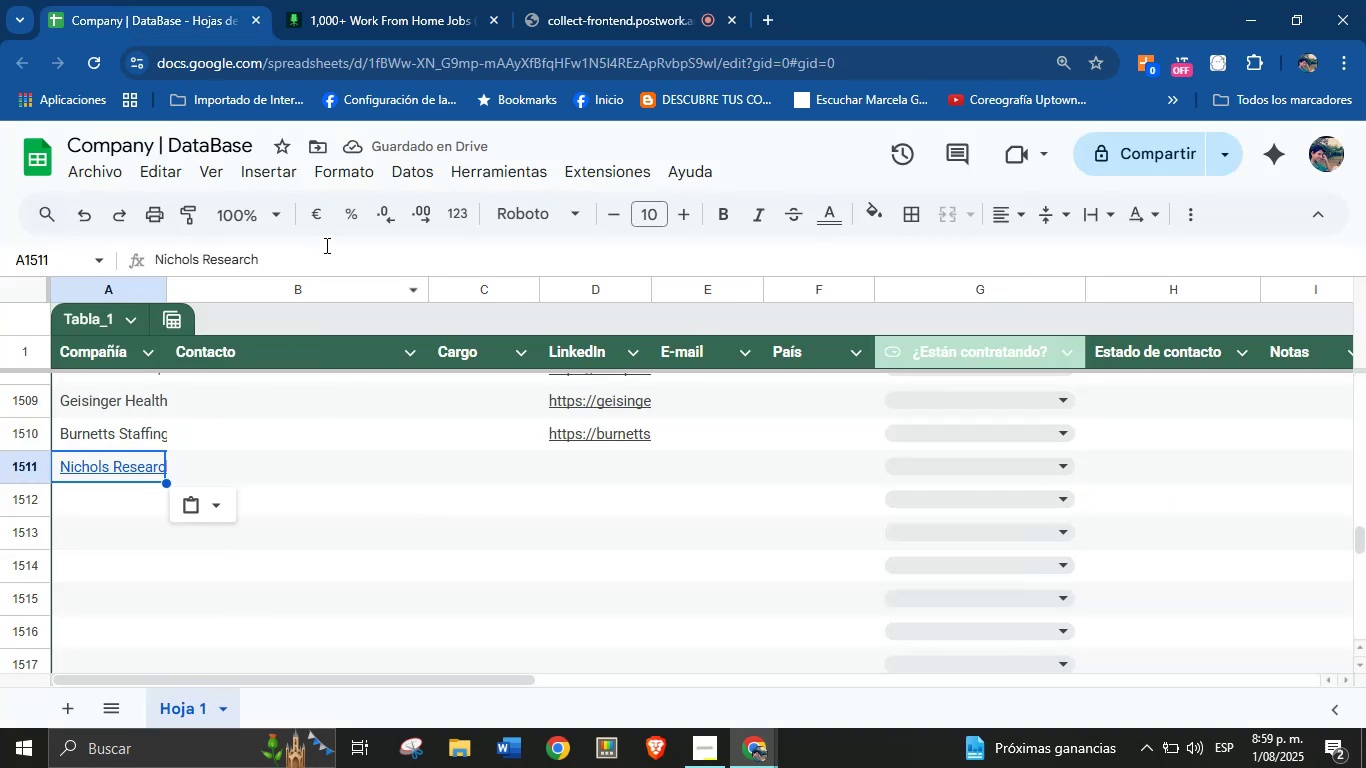 
left_click([225, 500])
 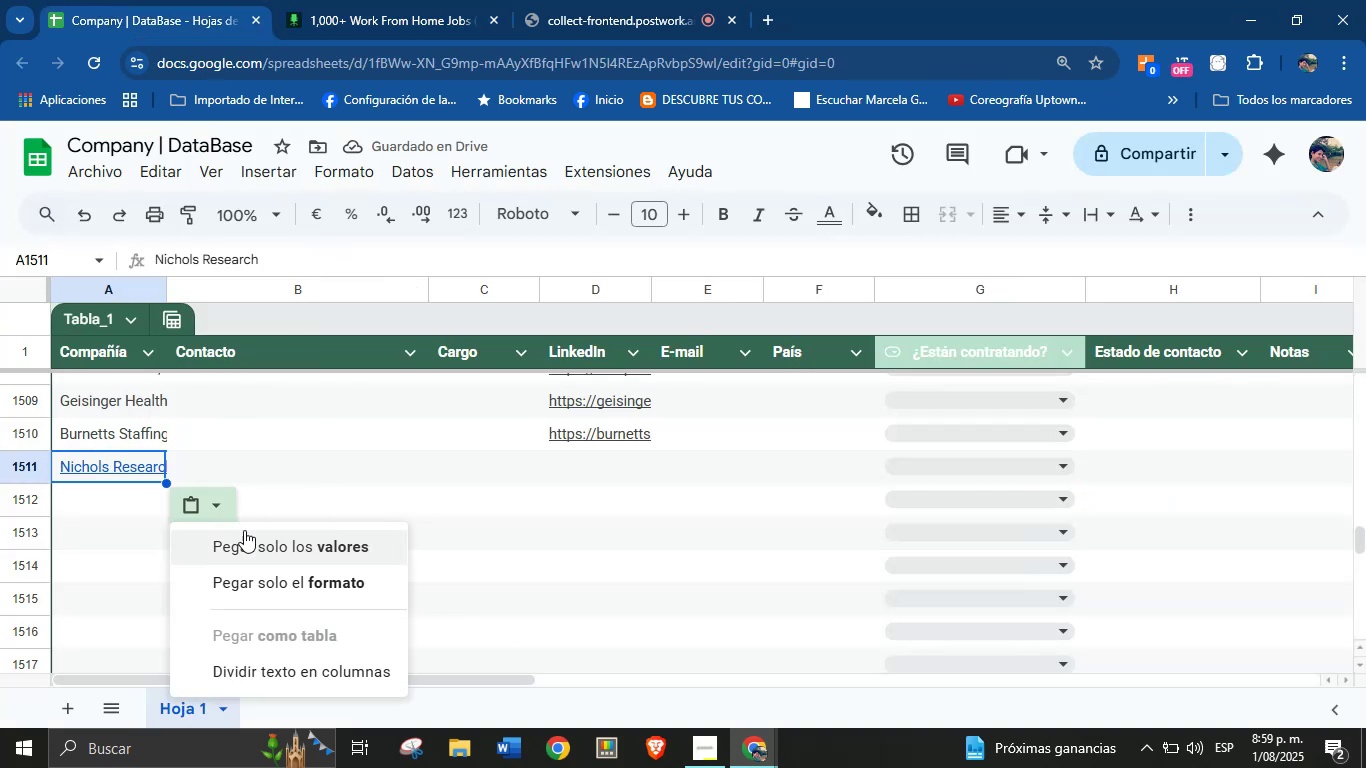 
left_click([249, 540])
 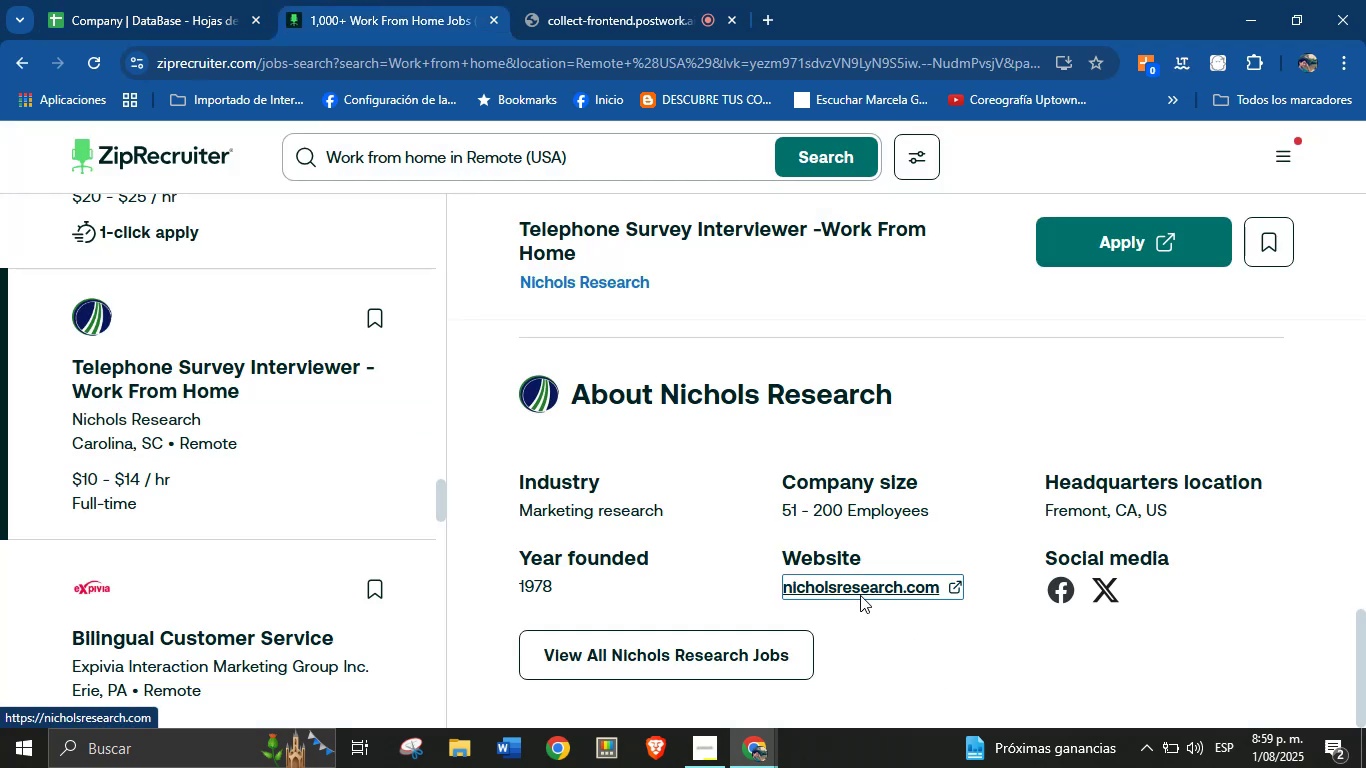 
left_click([955, 489])
 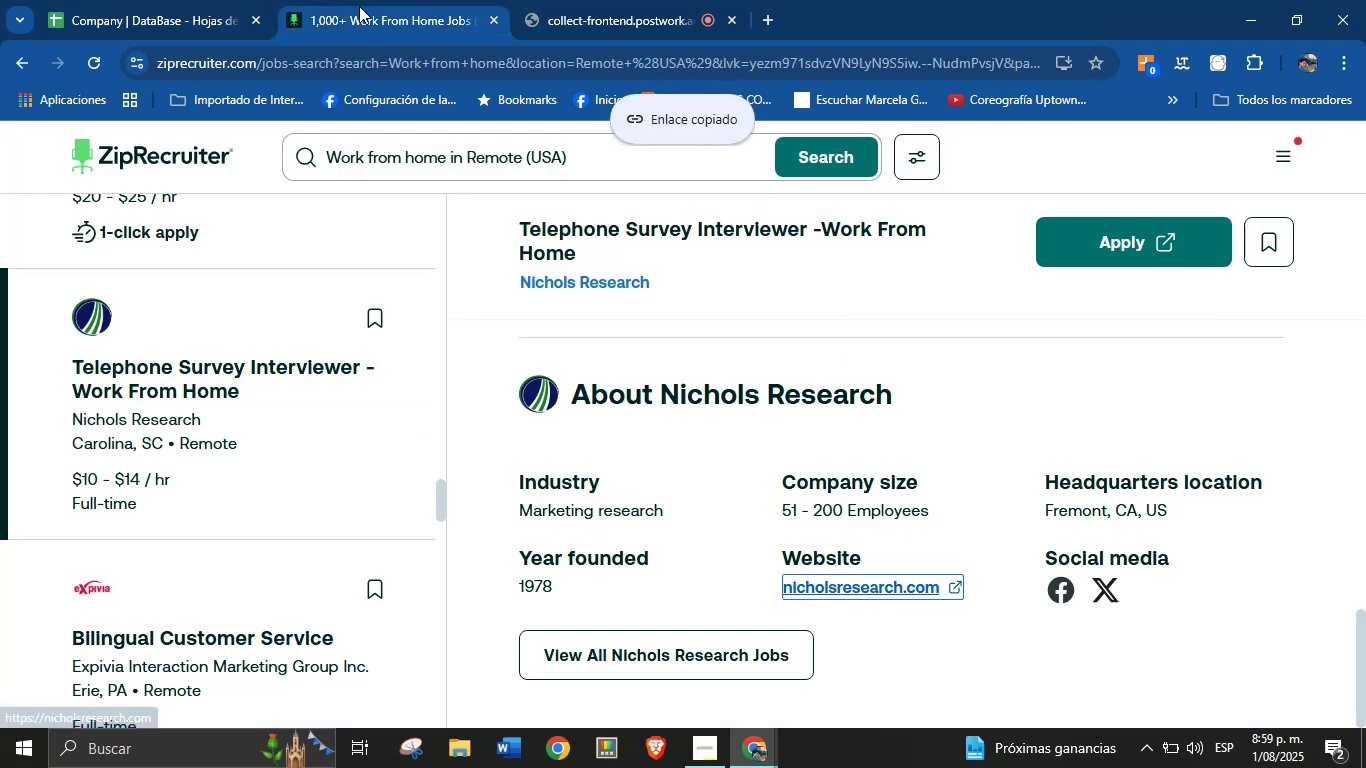 
left_click([202, 0])
 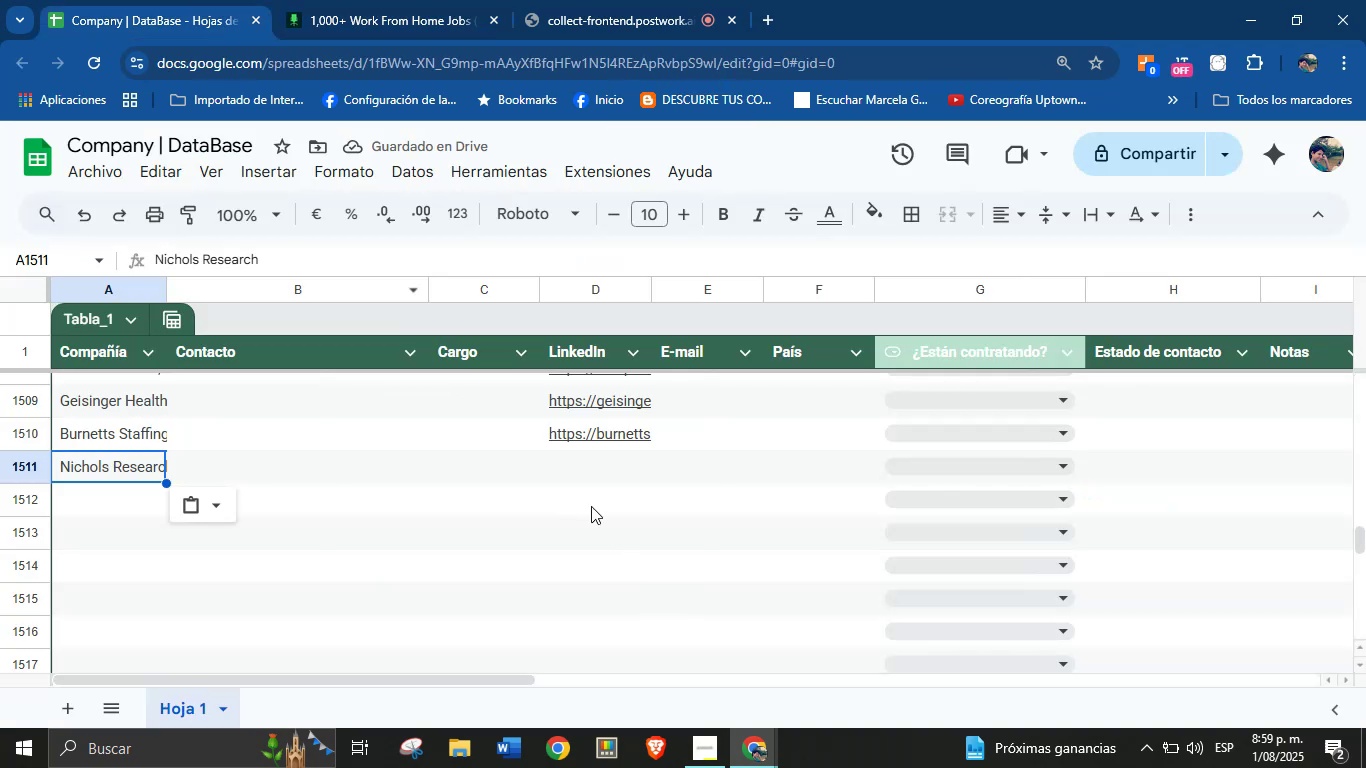 
key(Control+V)
 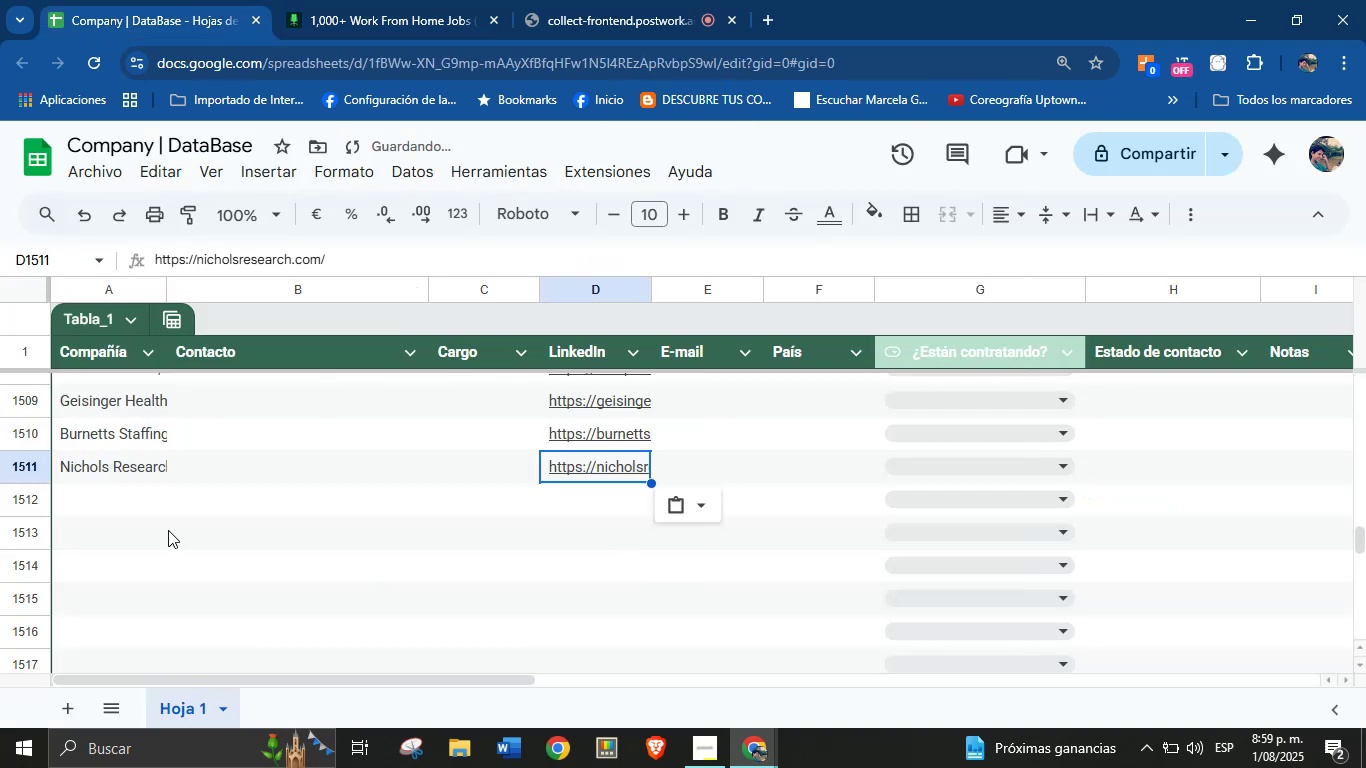 
left_click([117, 508])
 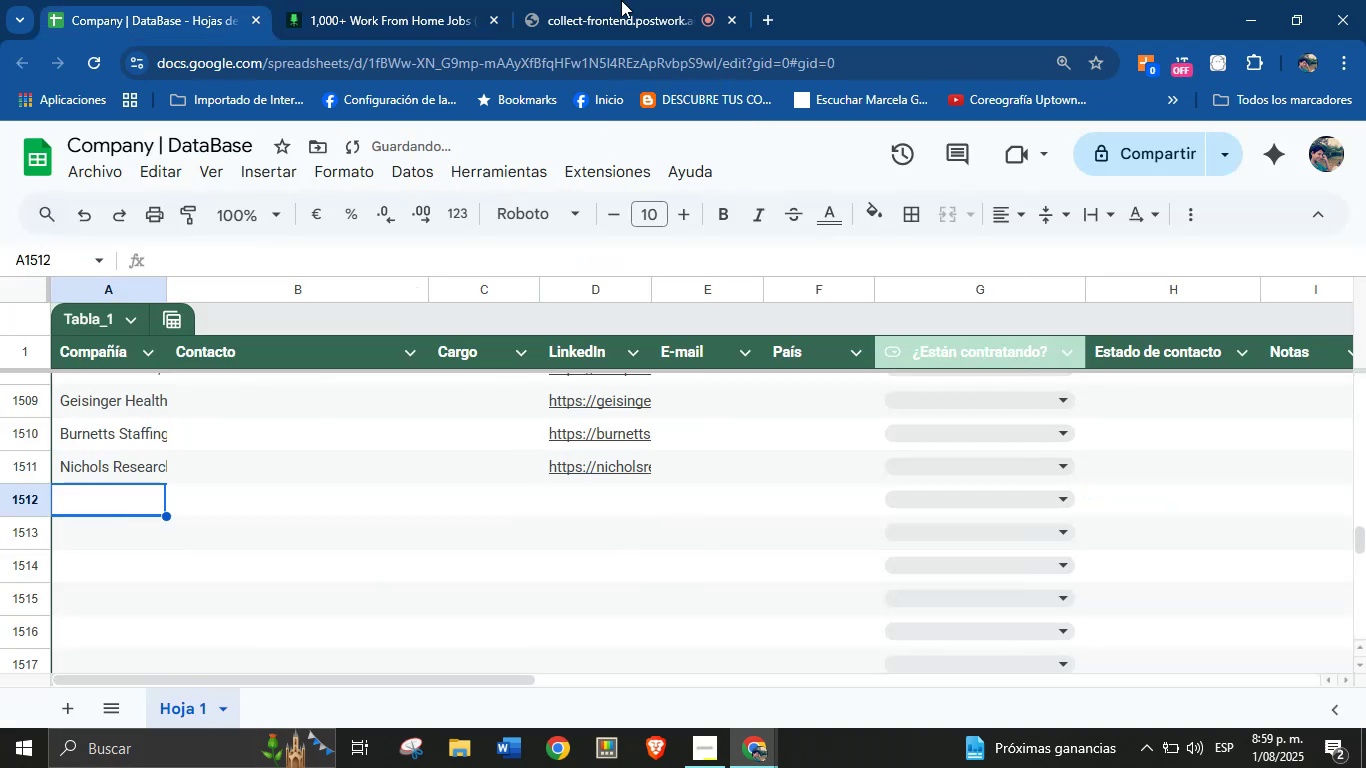 
left_click([381, 0])
 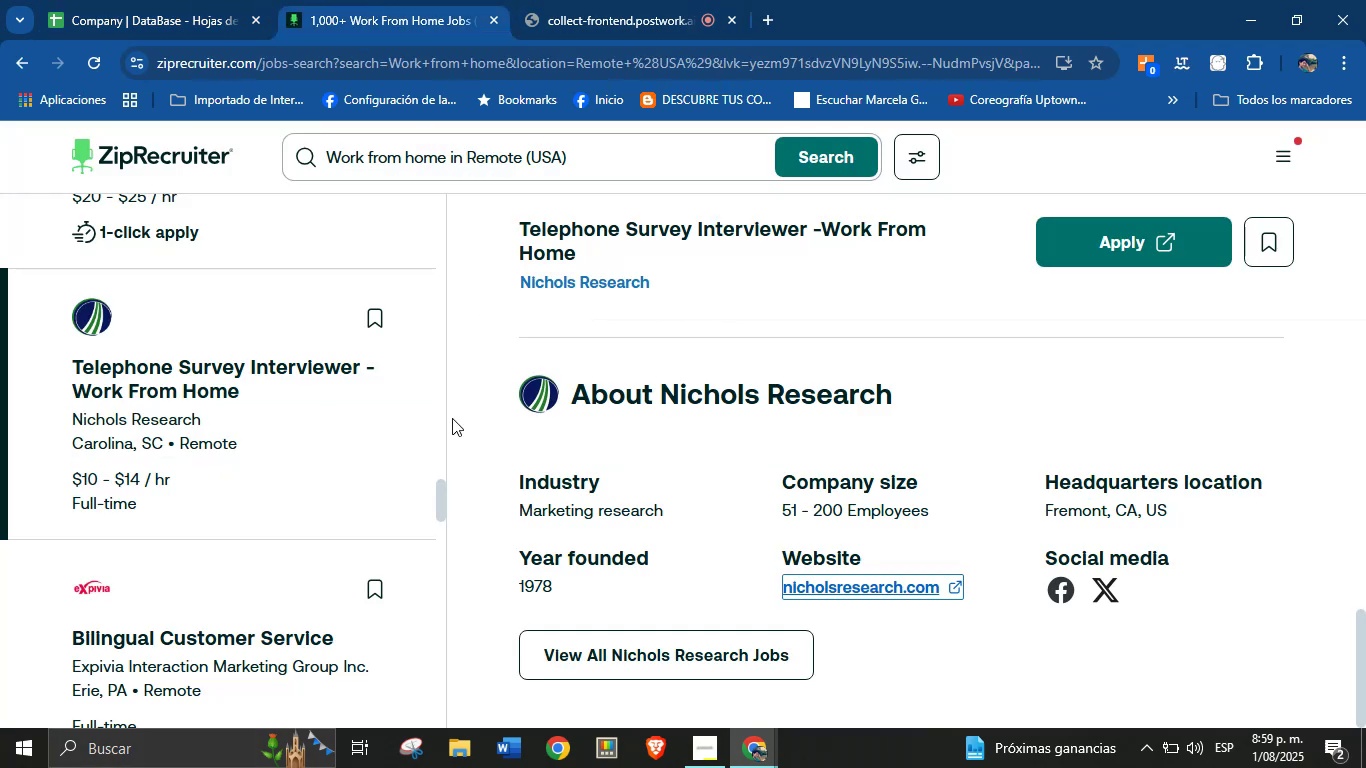 
scroll: coordinate [704, 512], scroll_direction: down, amount: 45.0
 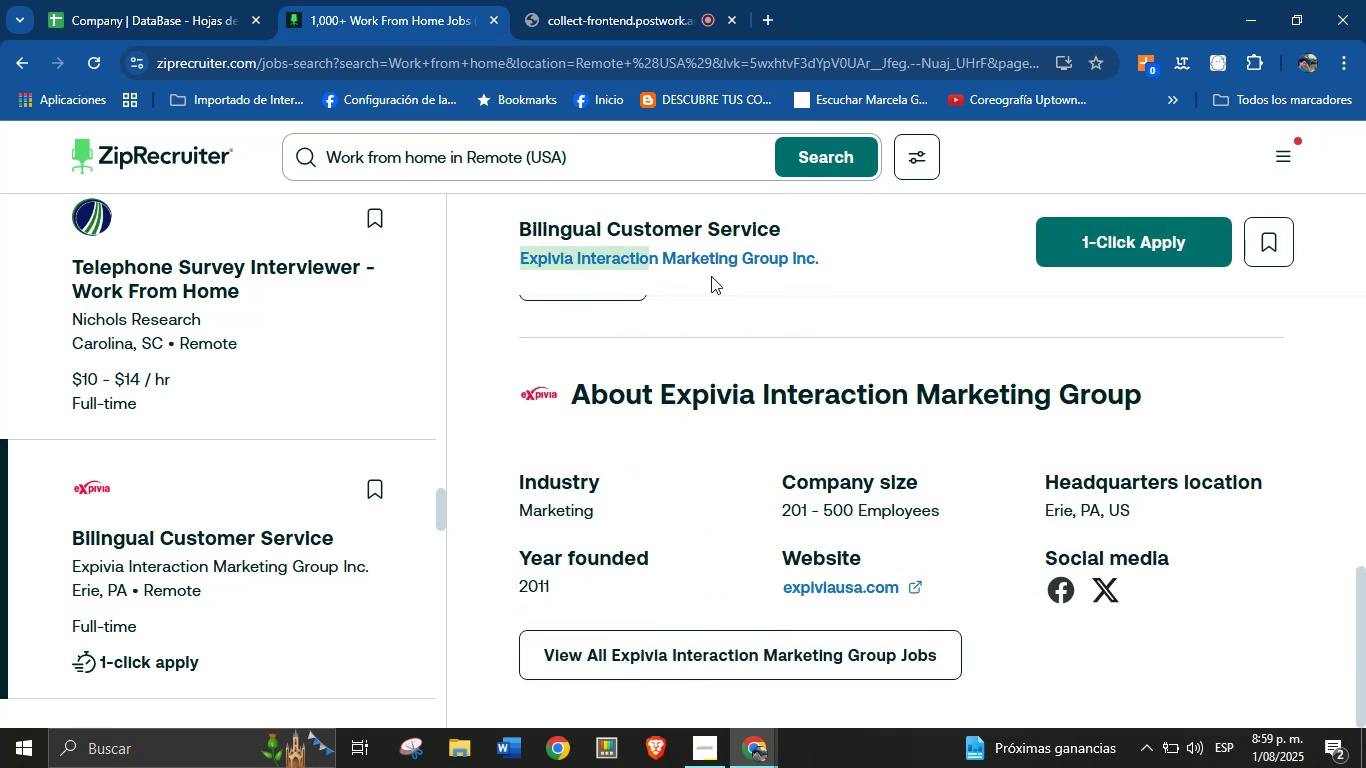 
key(Control+C)
 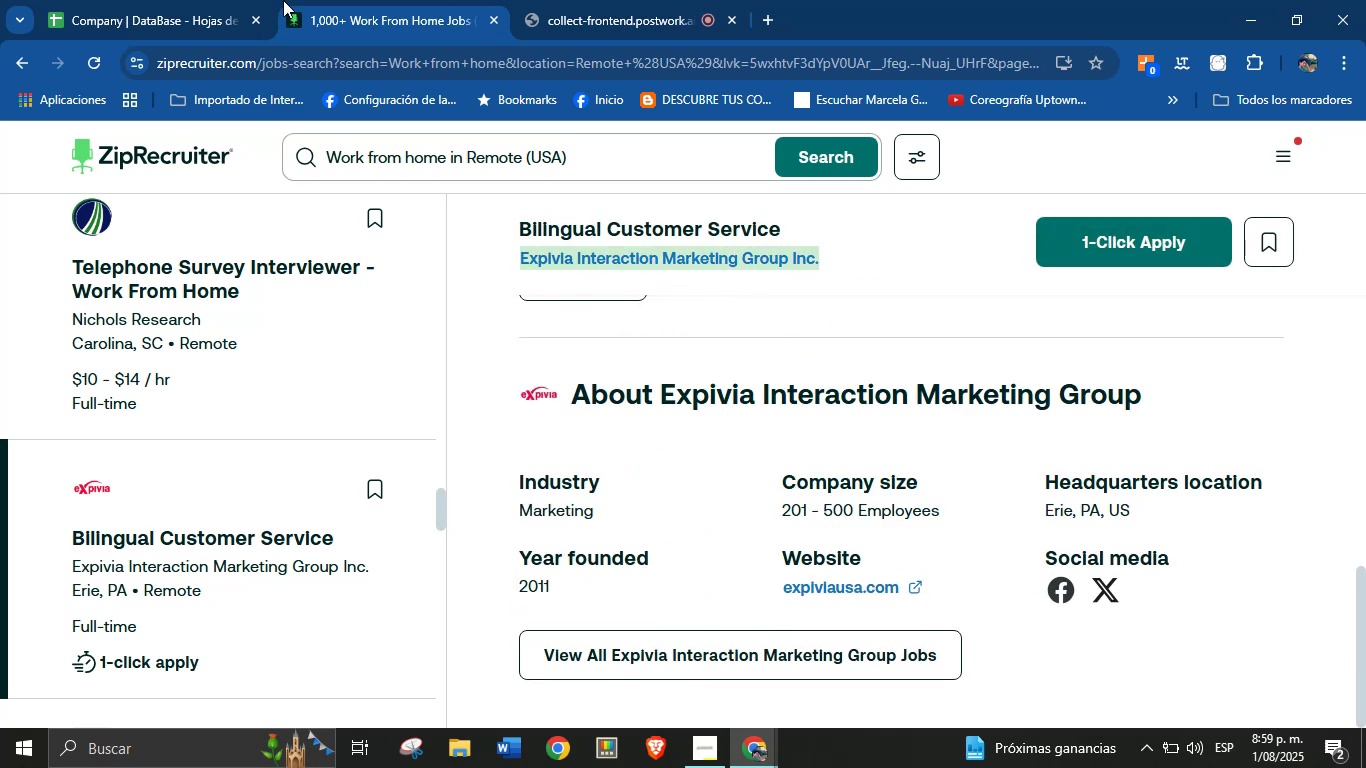 
left_click([225, 0])
 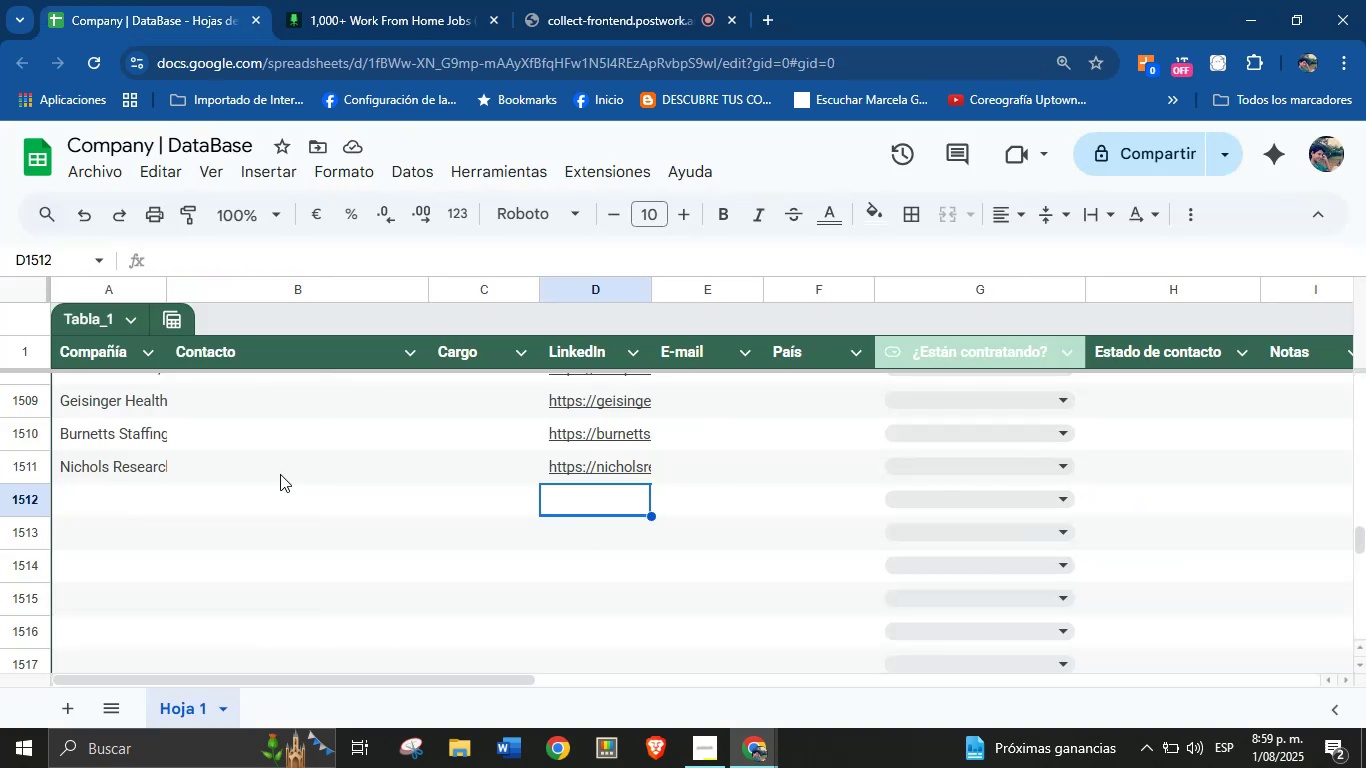 
key(Control+V)
 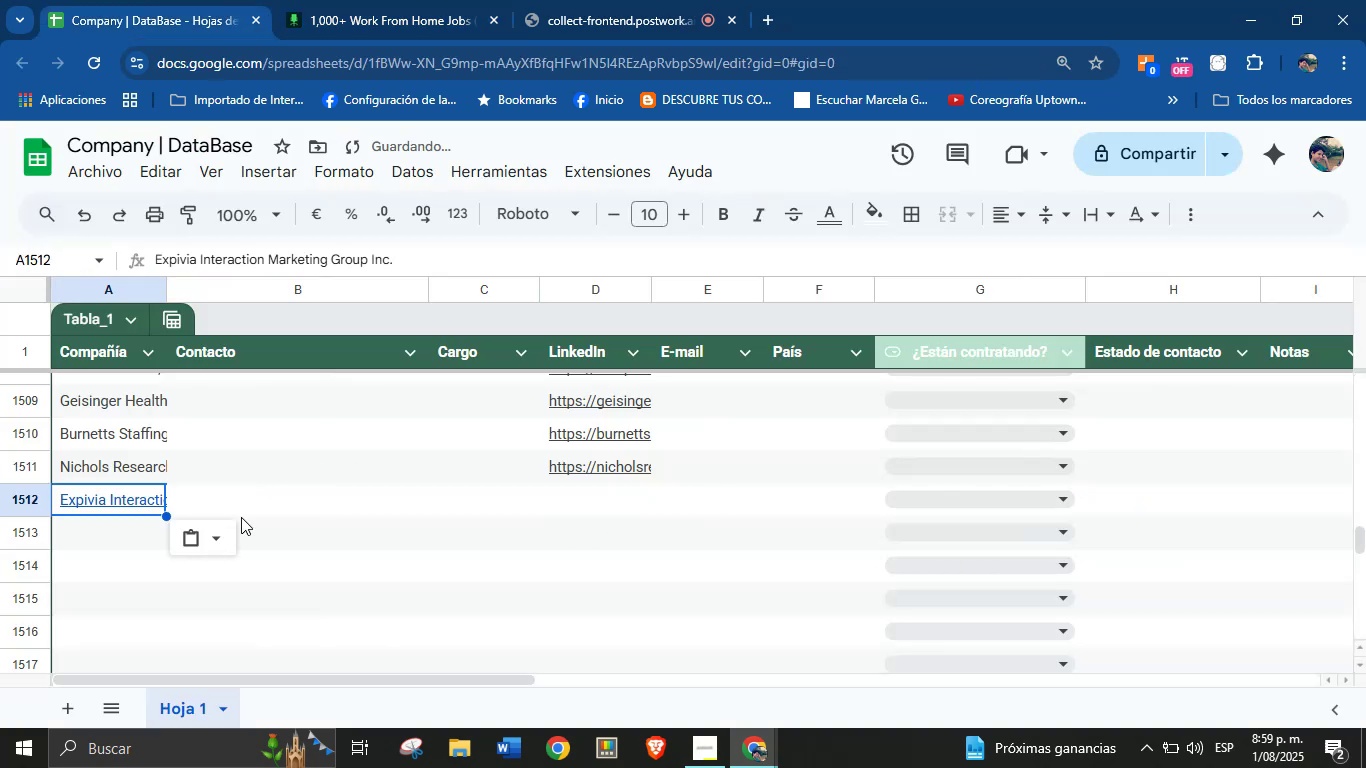 
left_click([214, 539])
 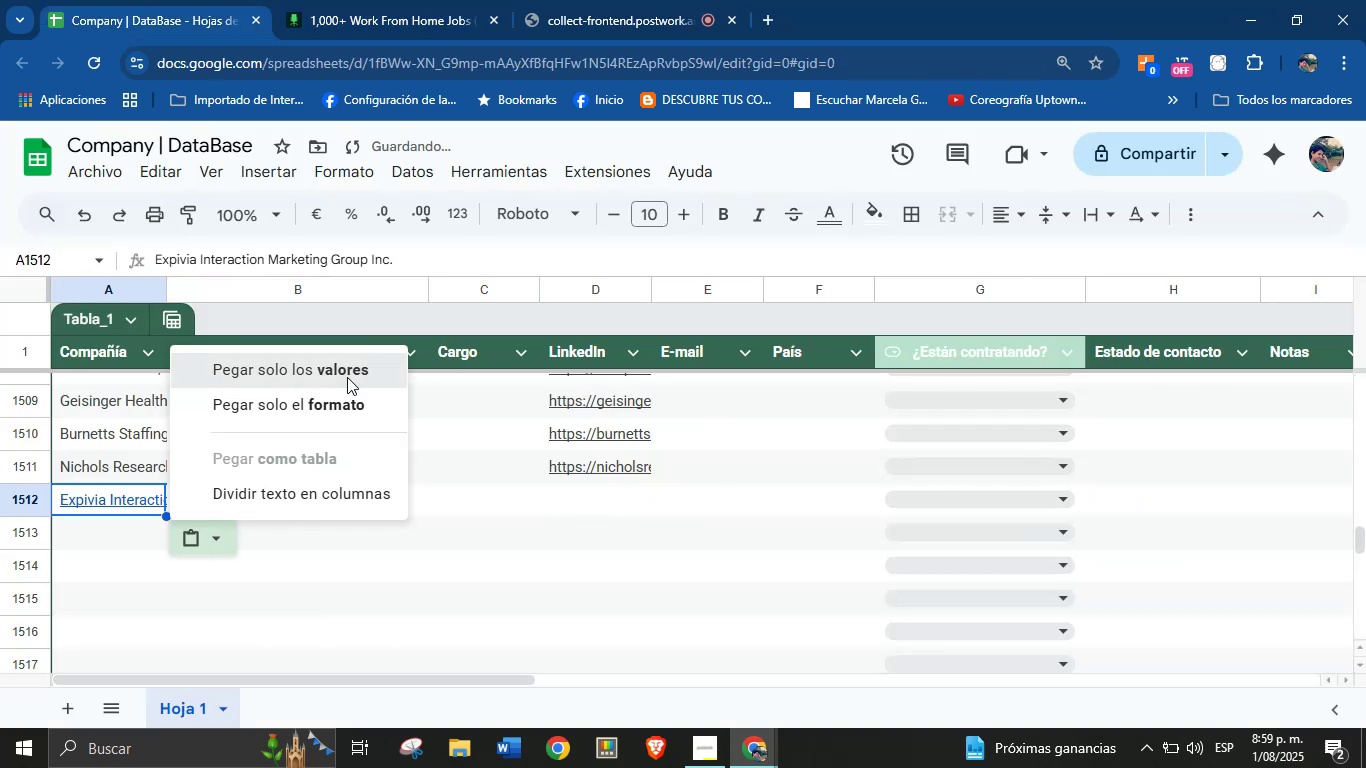 
left_click([369, 2])
 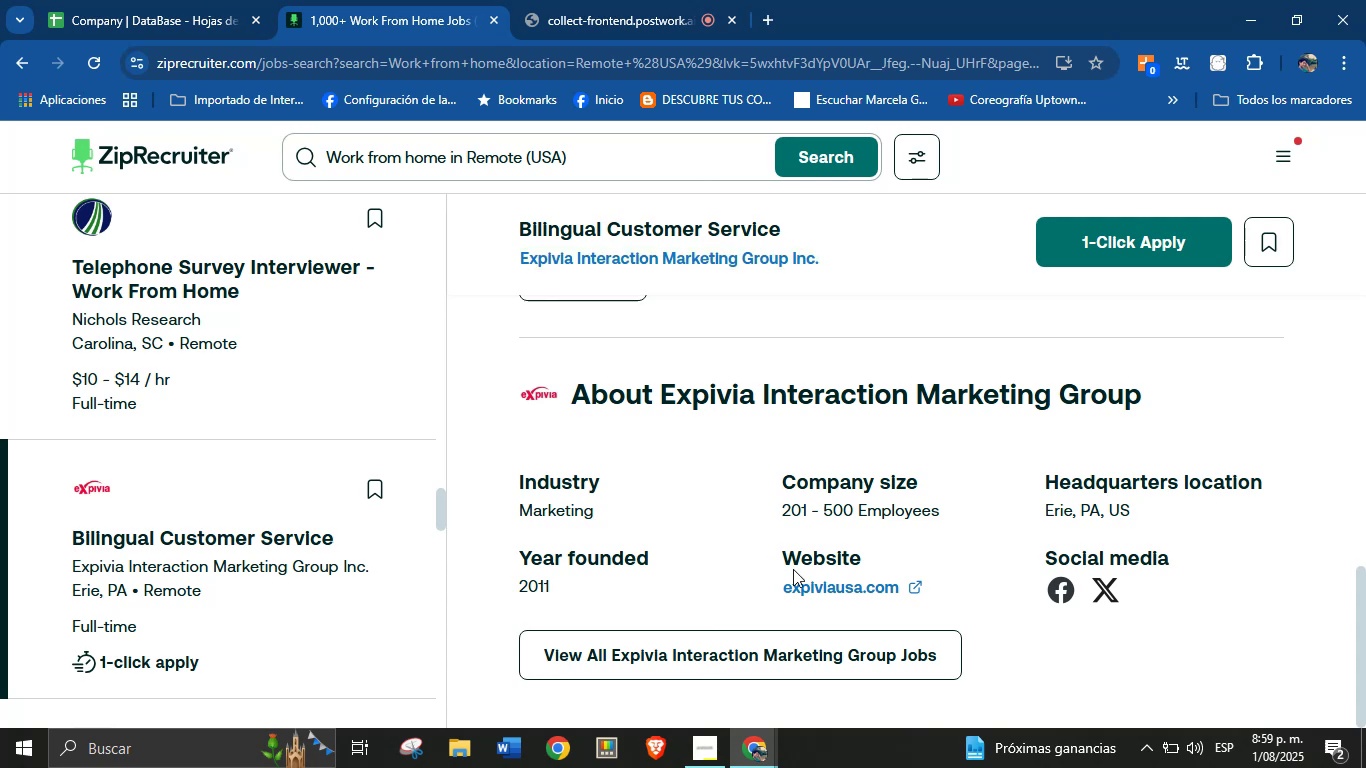 
right_click([828, 580])
 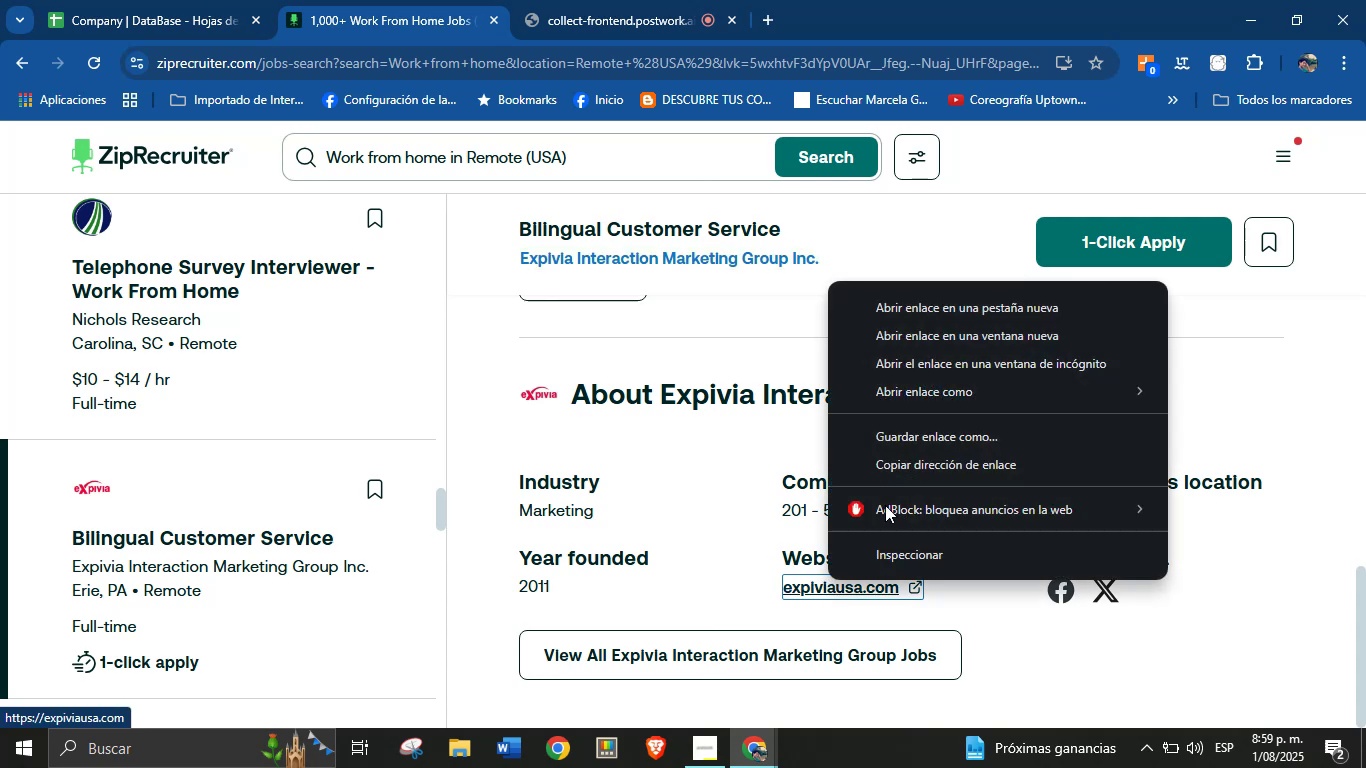 
left_click([896, 468])
 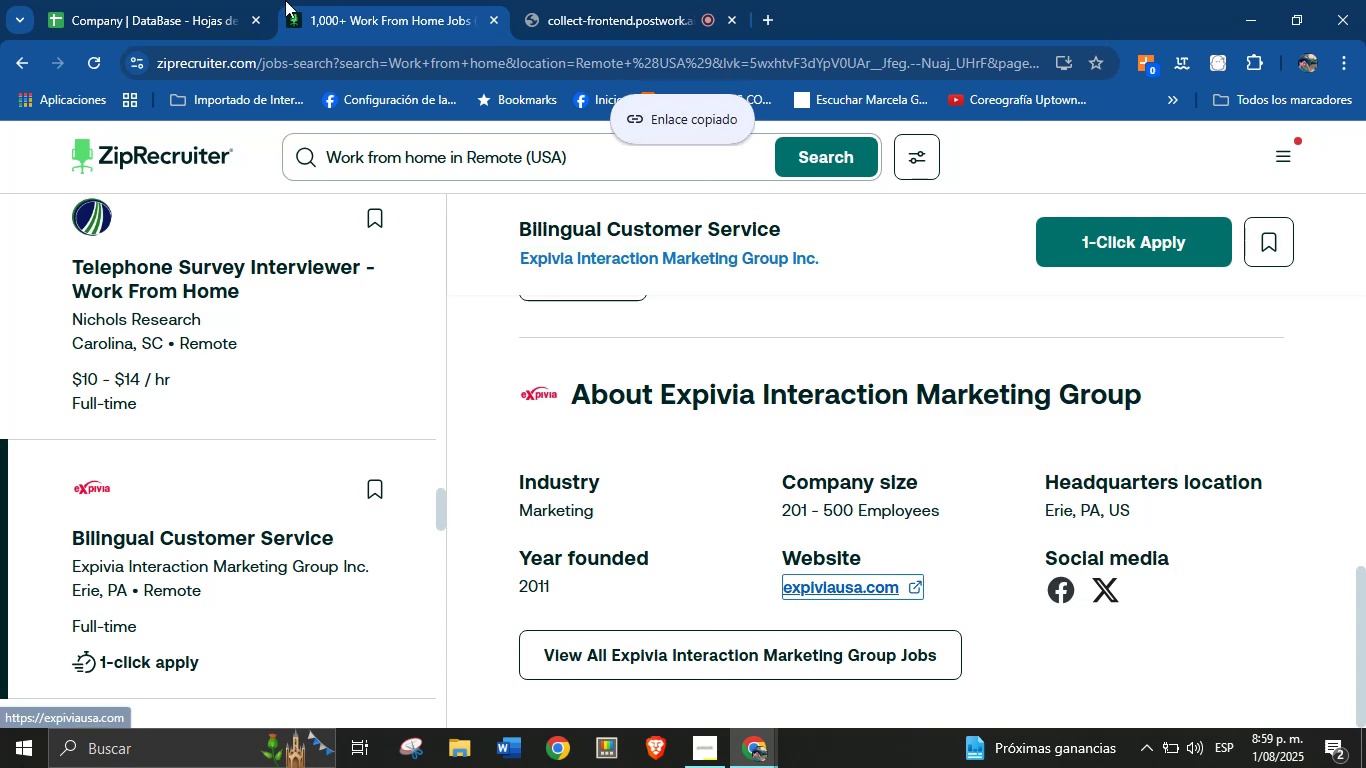 
left_click([212, 0])
 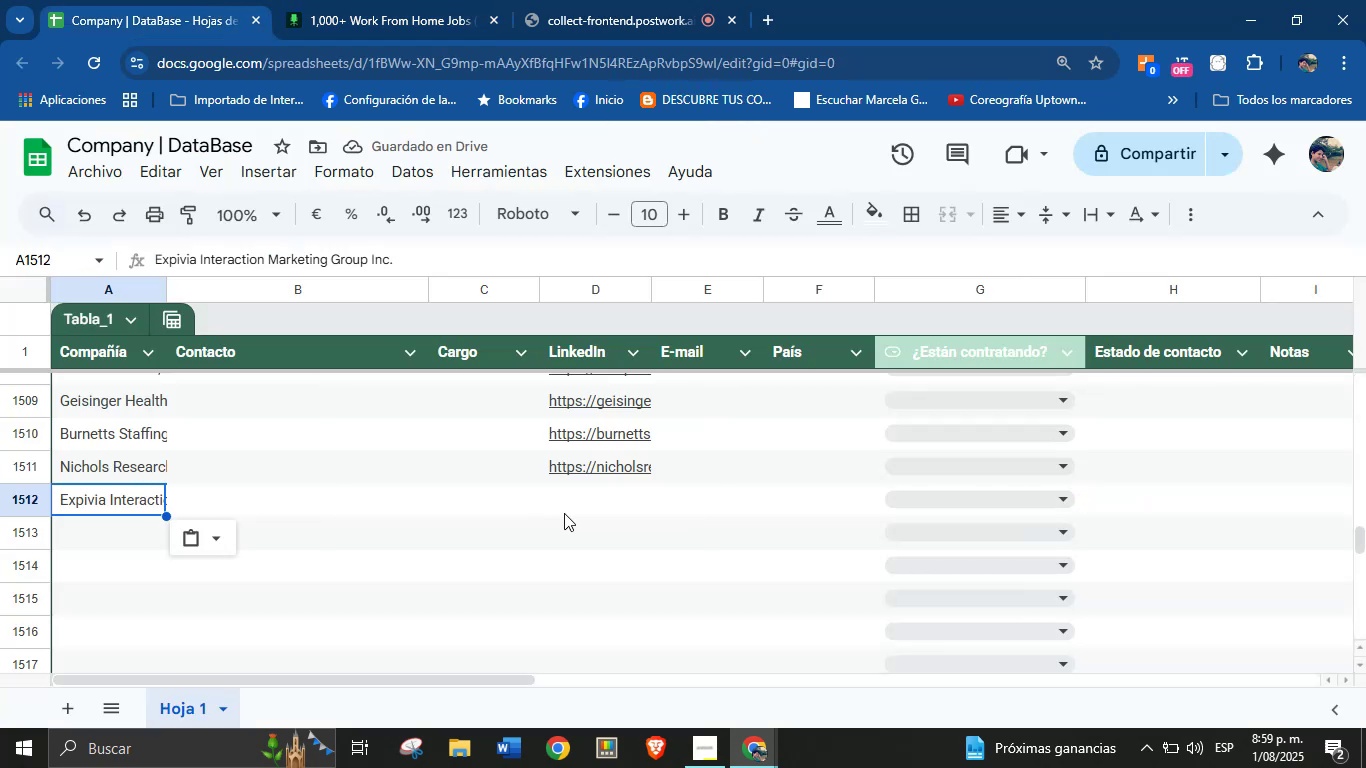 
key(Control+V)
 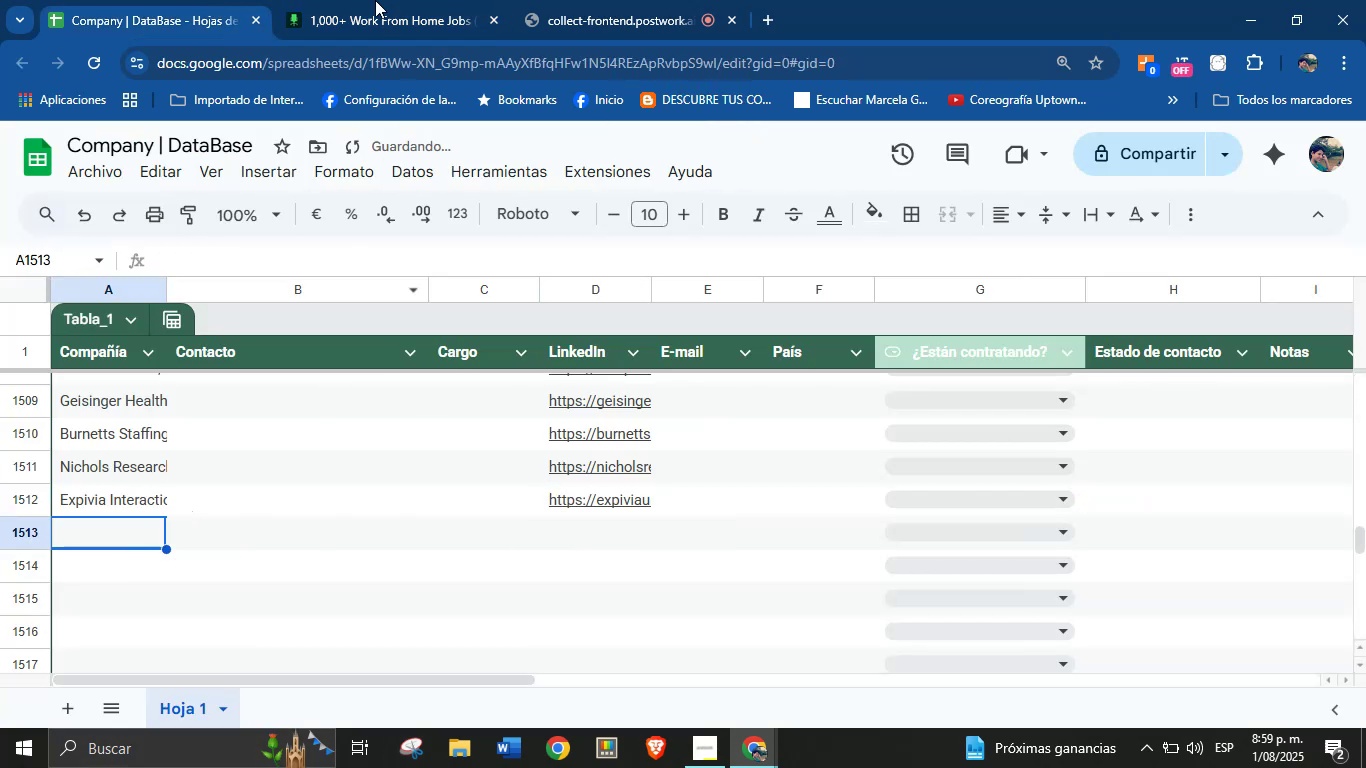 
scroll: coordinate [249, 449], scroll_direction: down, amount: 45.0
 